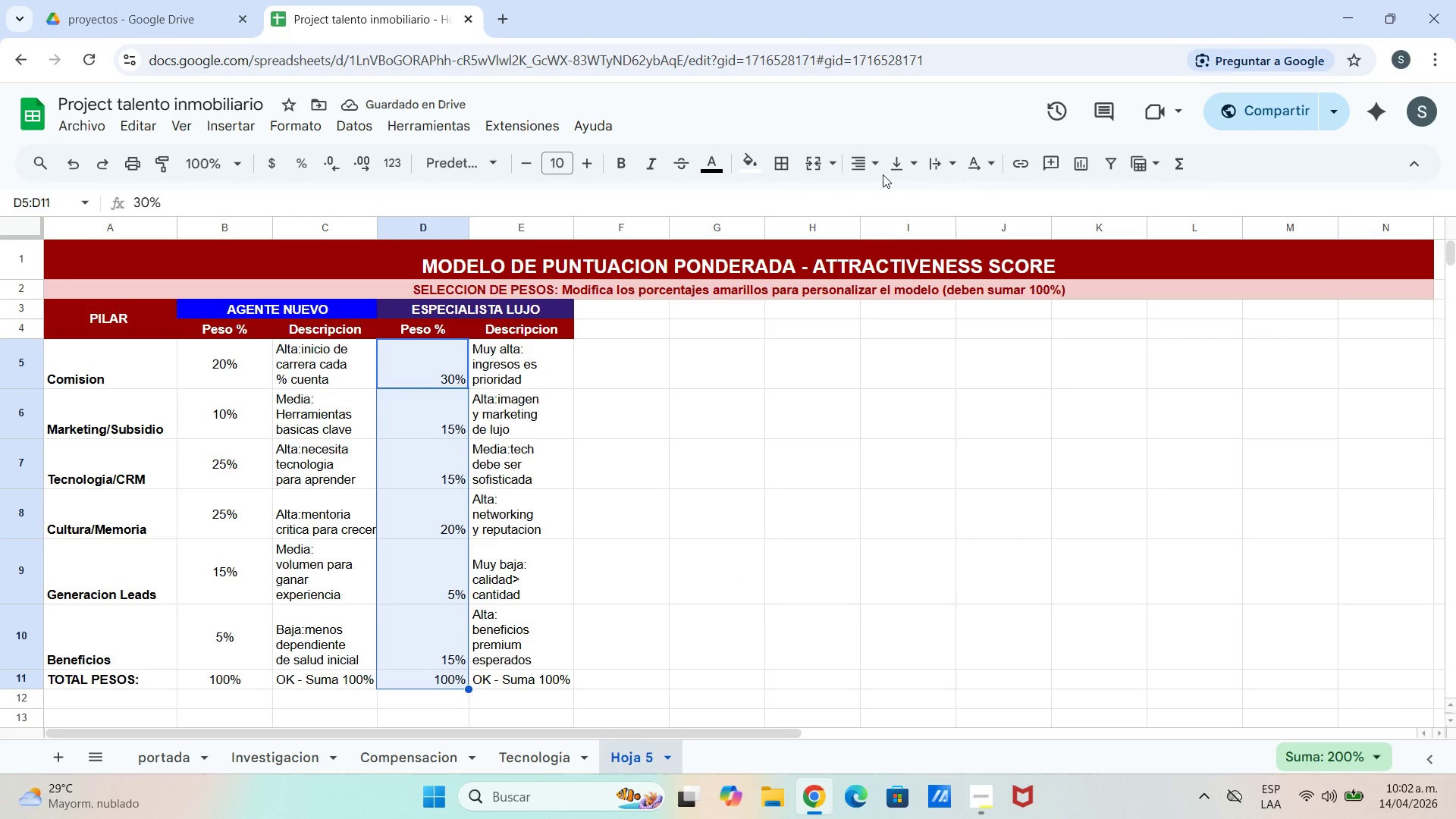 
left_click([879, 171])
 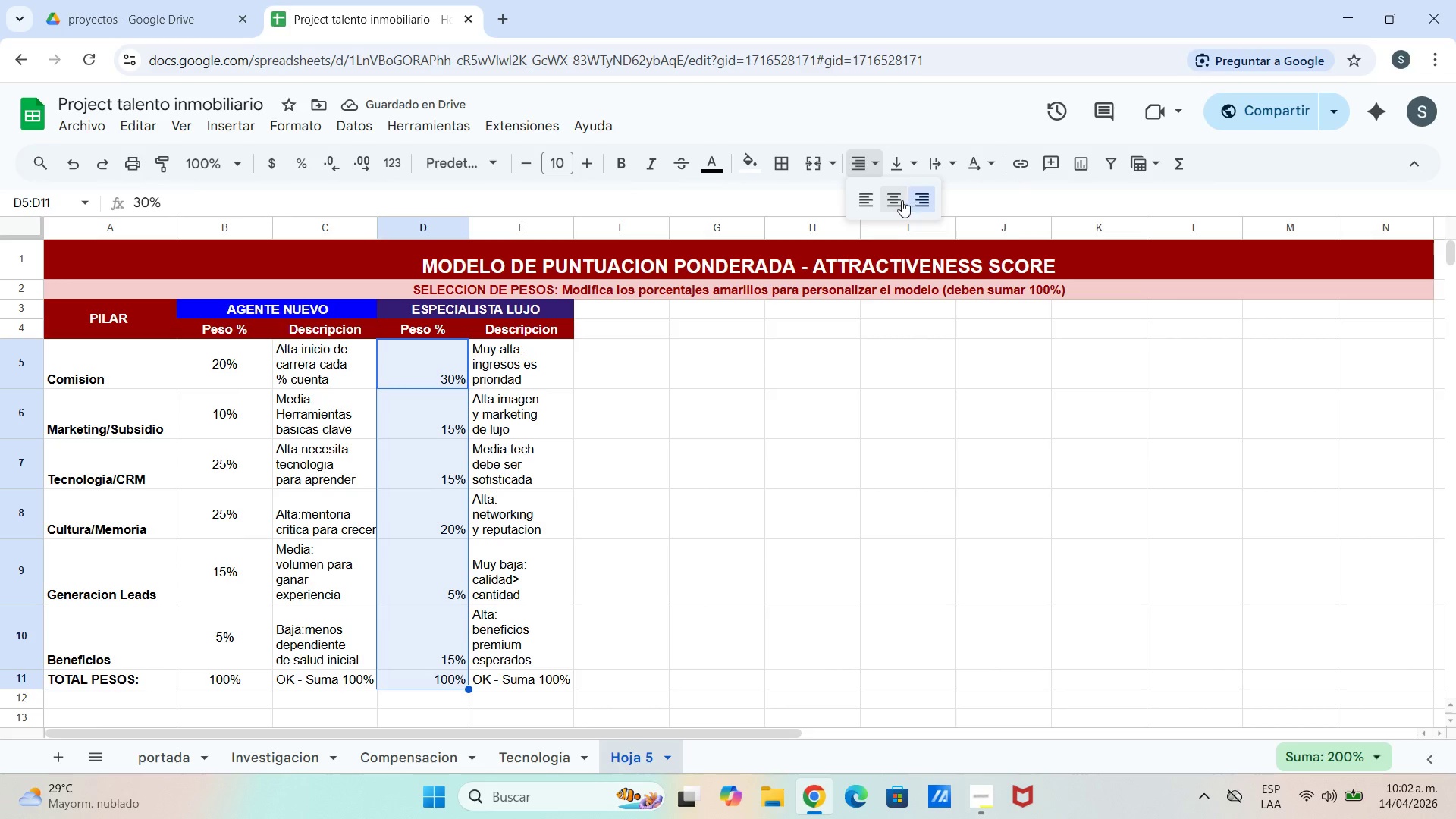 
left_click([899, 200])
 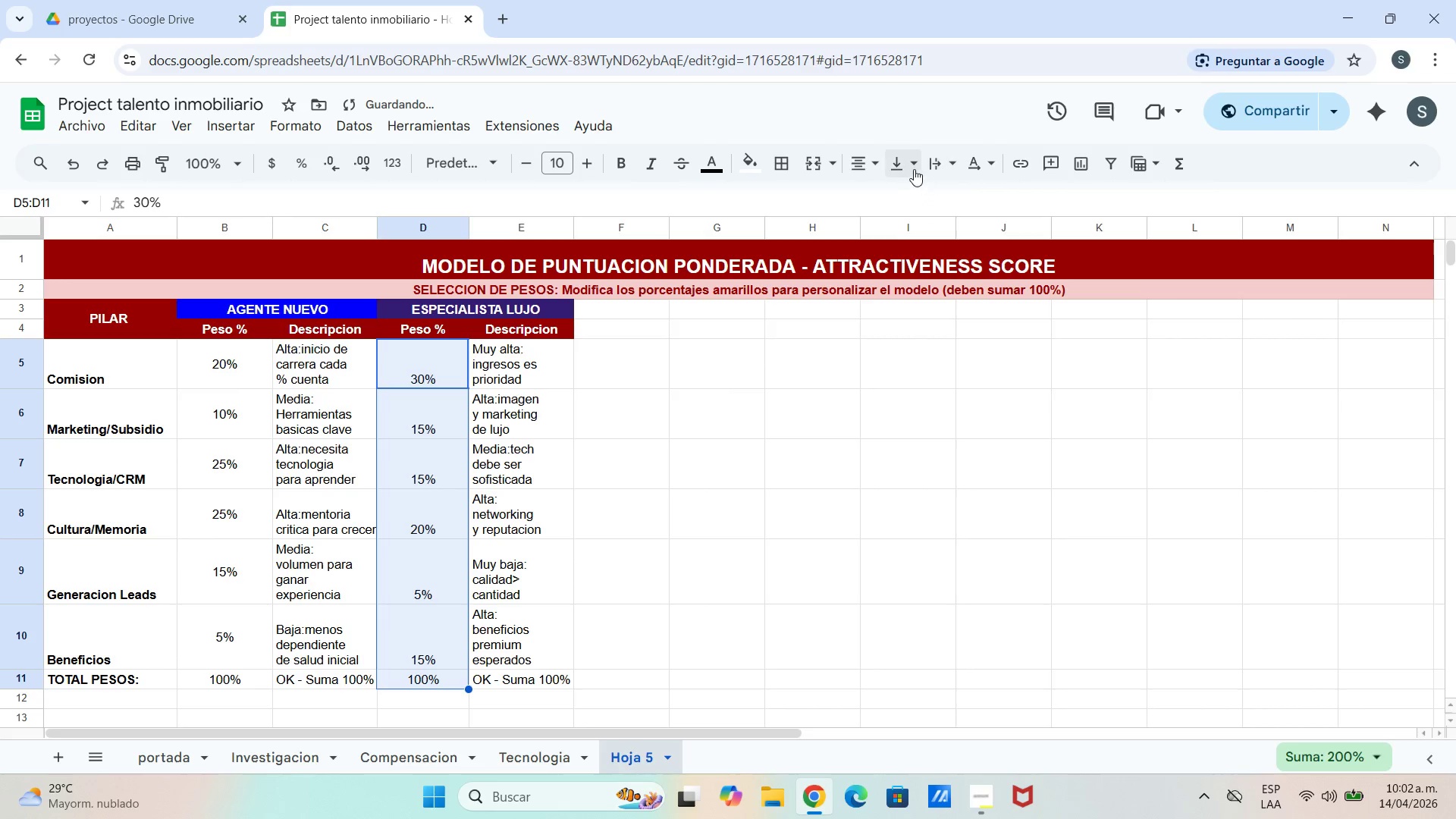 
left_click([911, 165])
 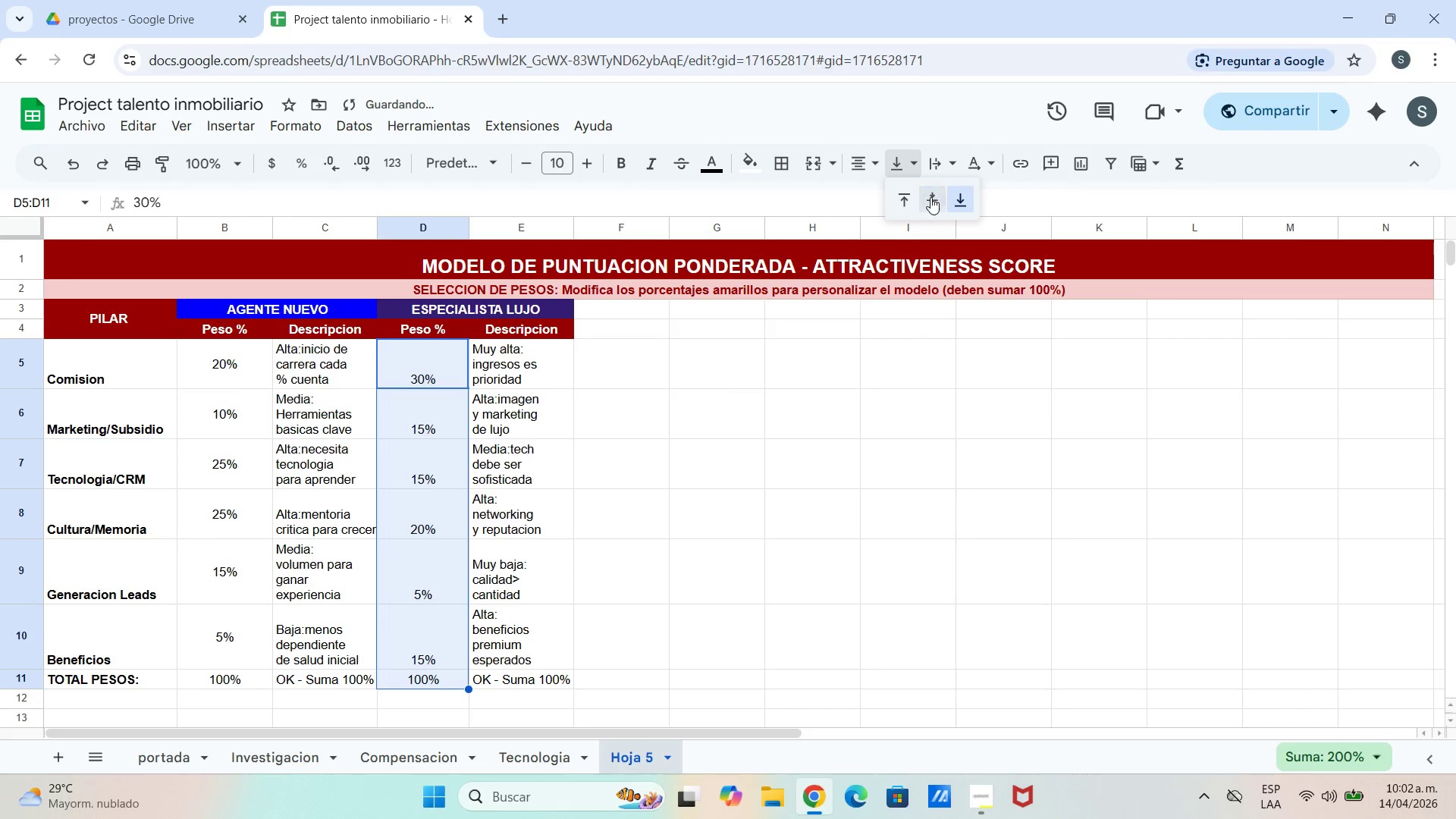 
left_click([931, 198])
 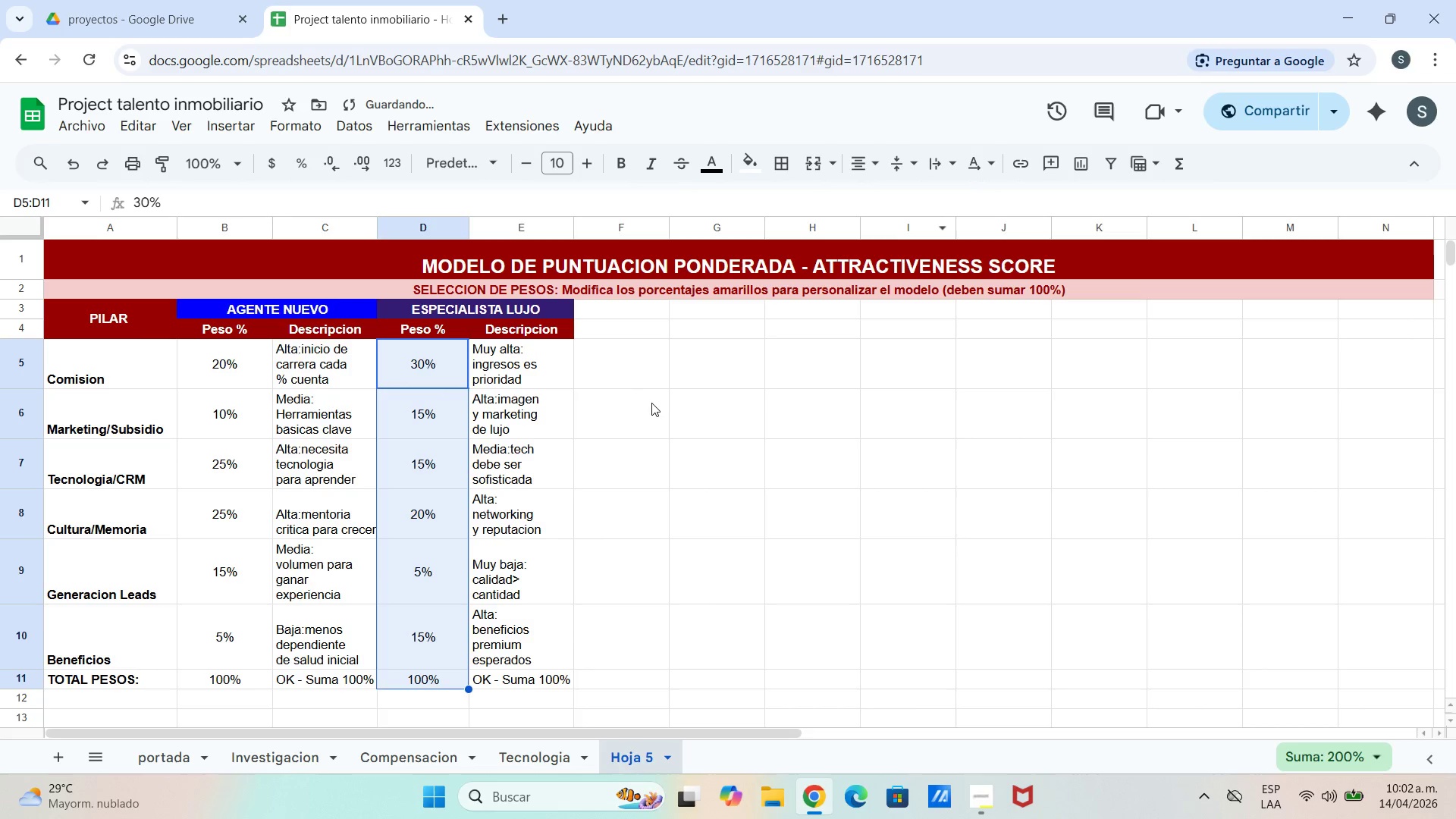 
left_click_drag(start_coordinate=[651, 404], to_coordinate=[647, 404])
 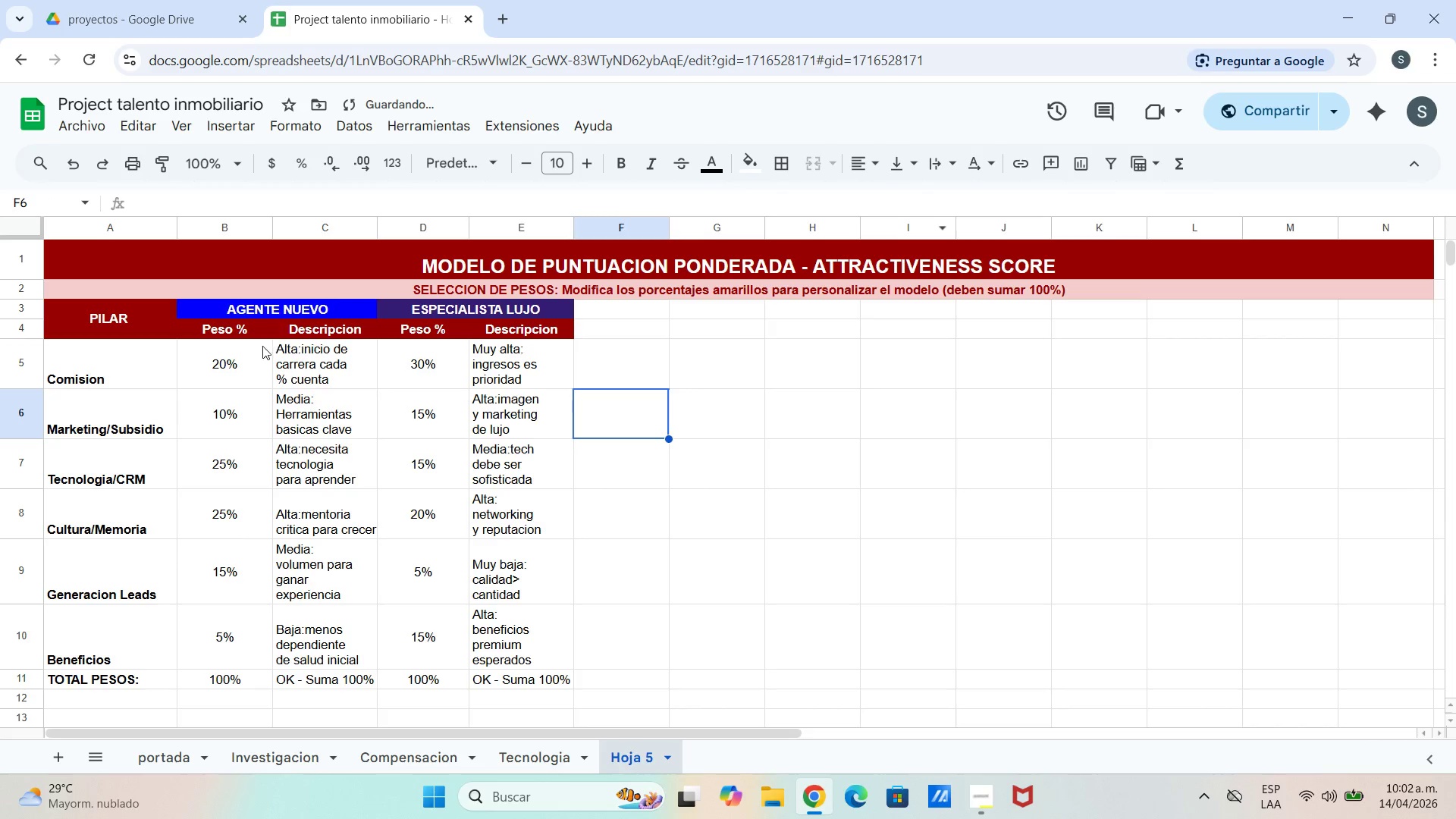 
left_click_drag(start_coordinate=[256, 367], to_coordinate=[261, 645])
 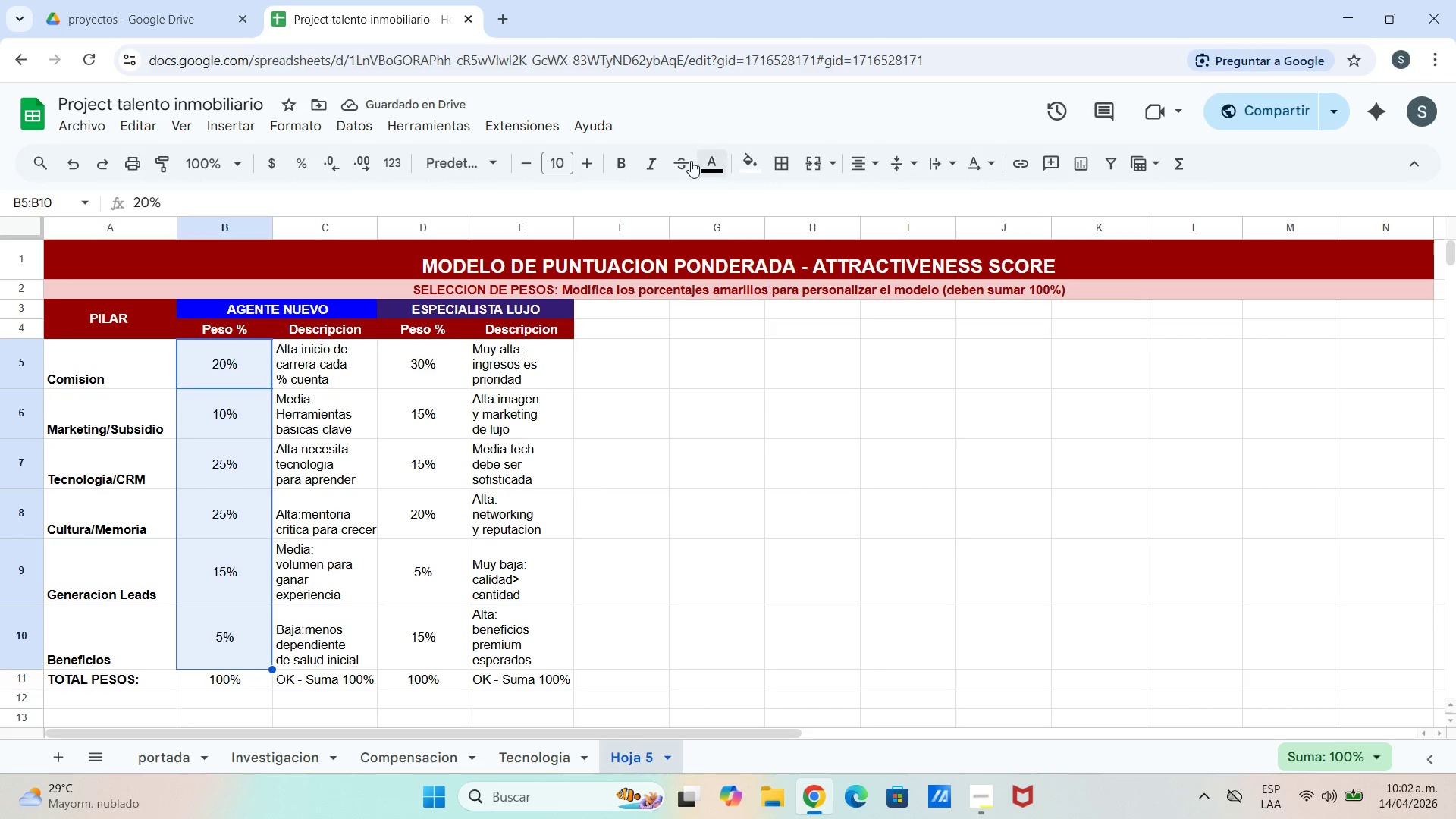 
left_click_drag(start_coordinate=[702, 158], to_coordinate=[706, 162])
 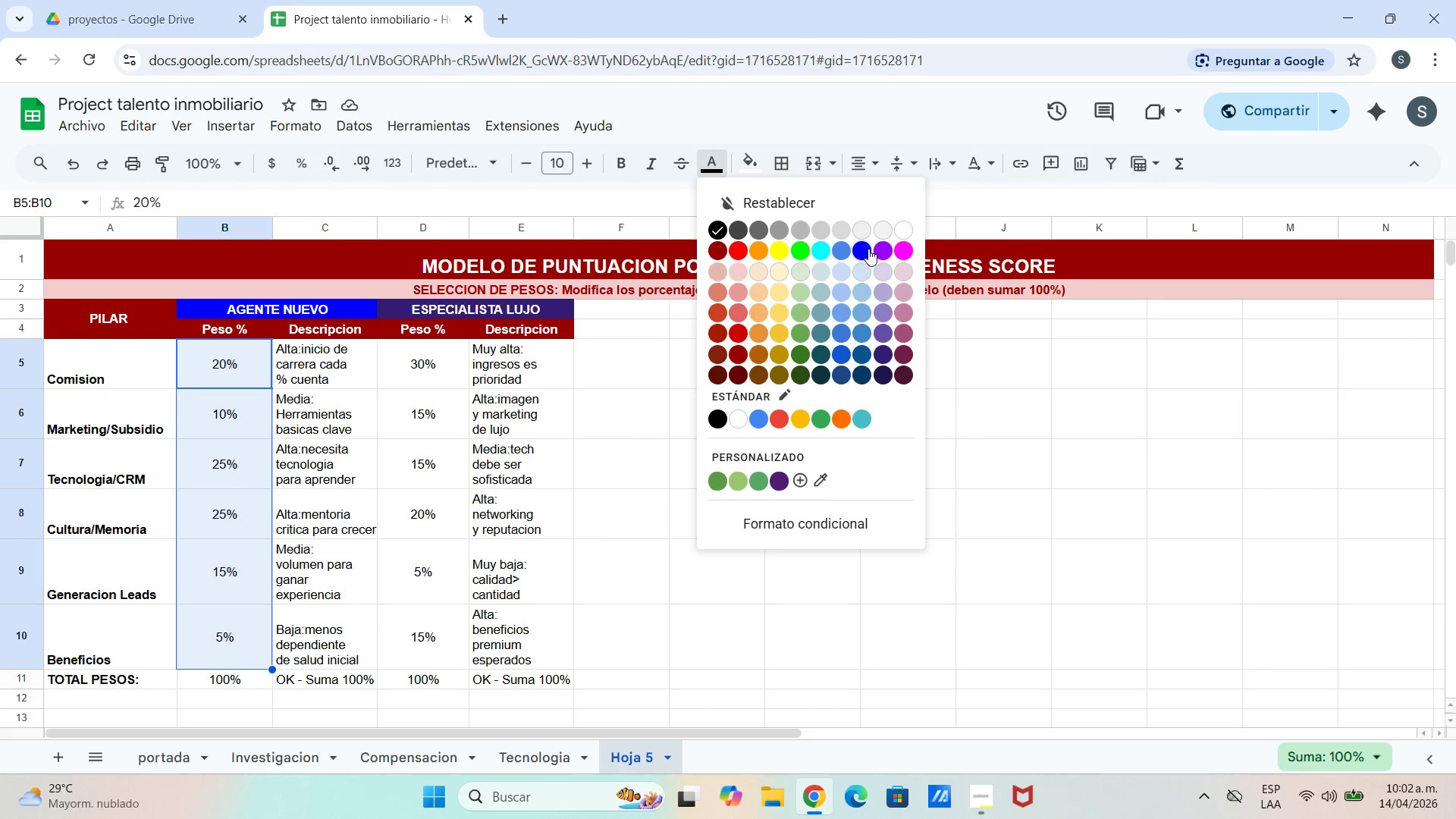 
left_click([867, 249])
 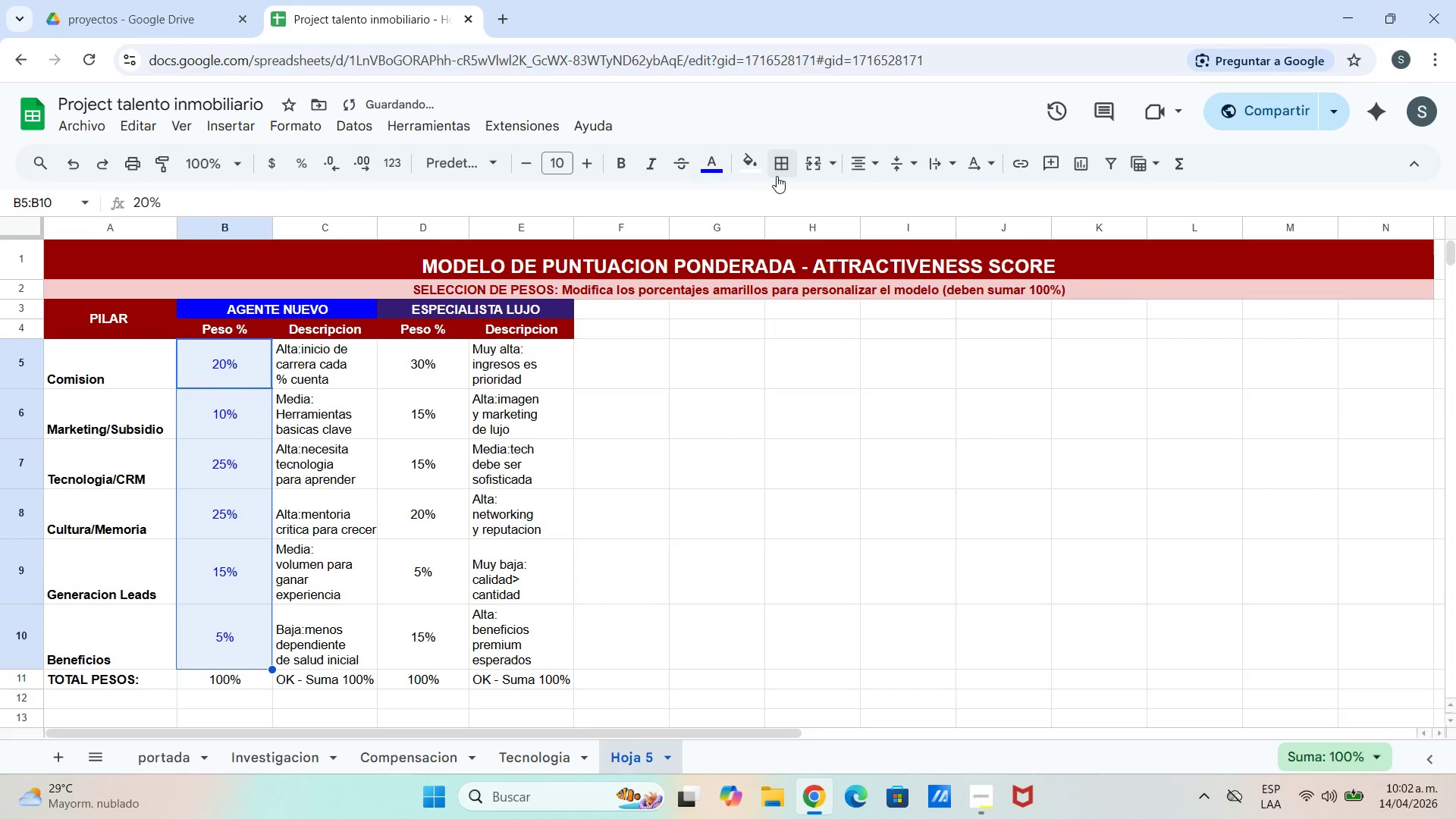 
left_click([761, 165])
 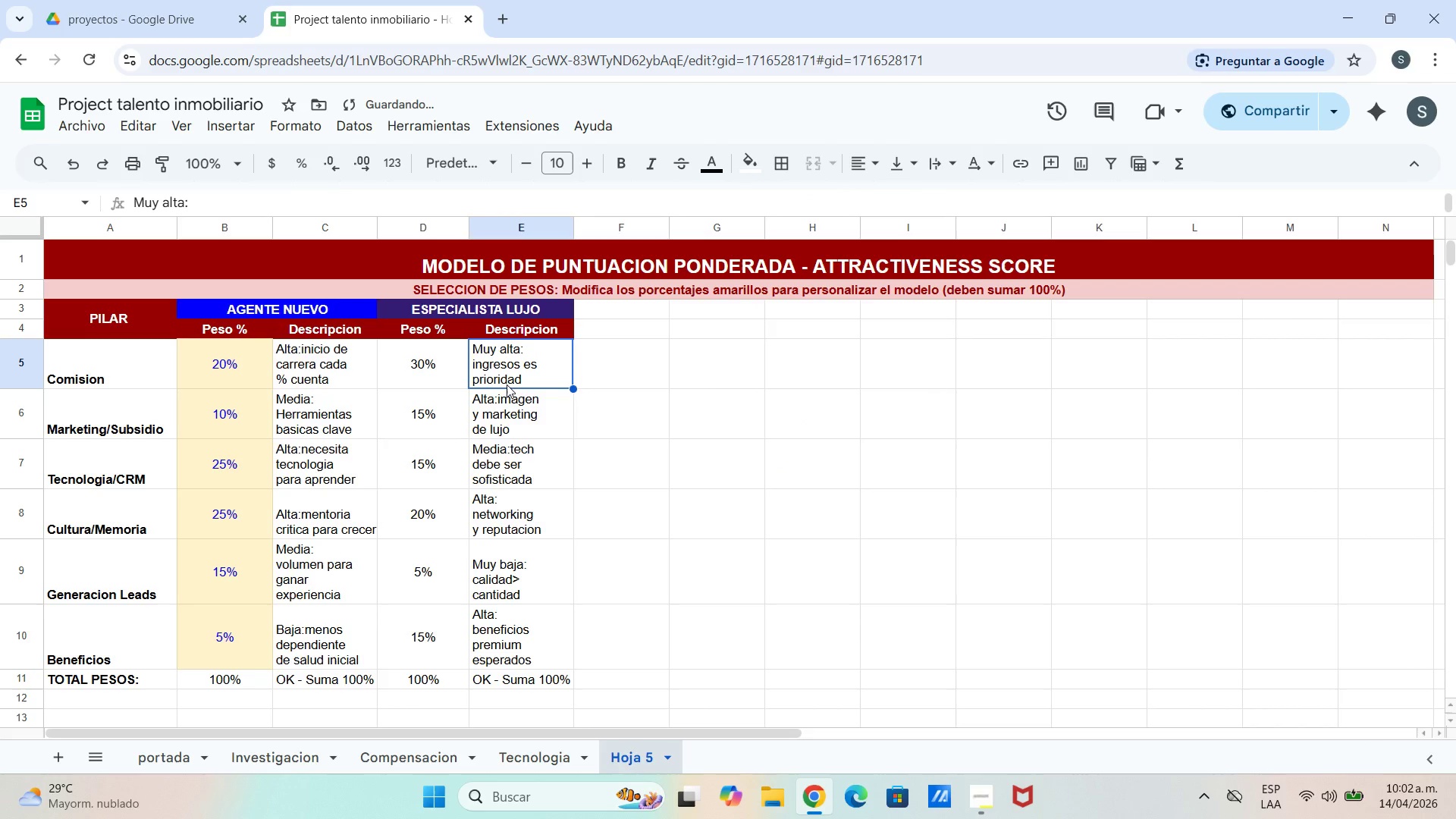 
left_click_drag(start_coordinate=[507, 384], to_coordinate=[534, 668])
 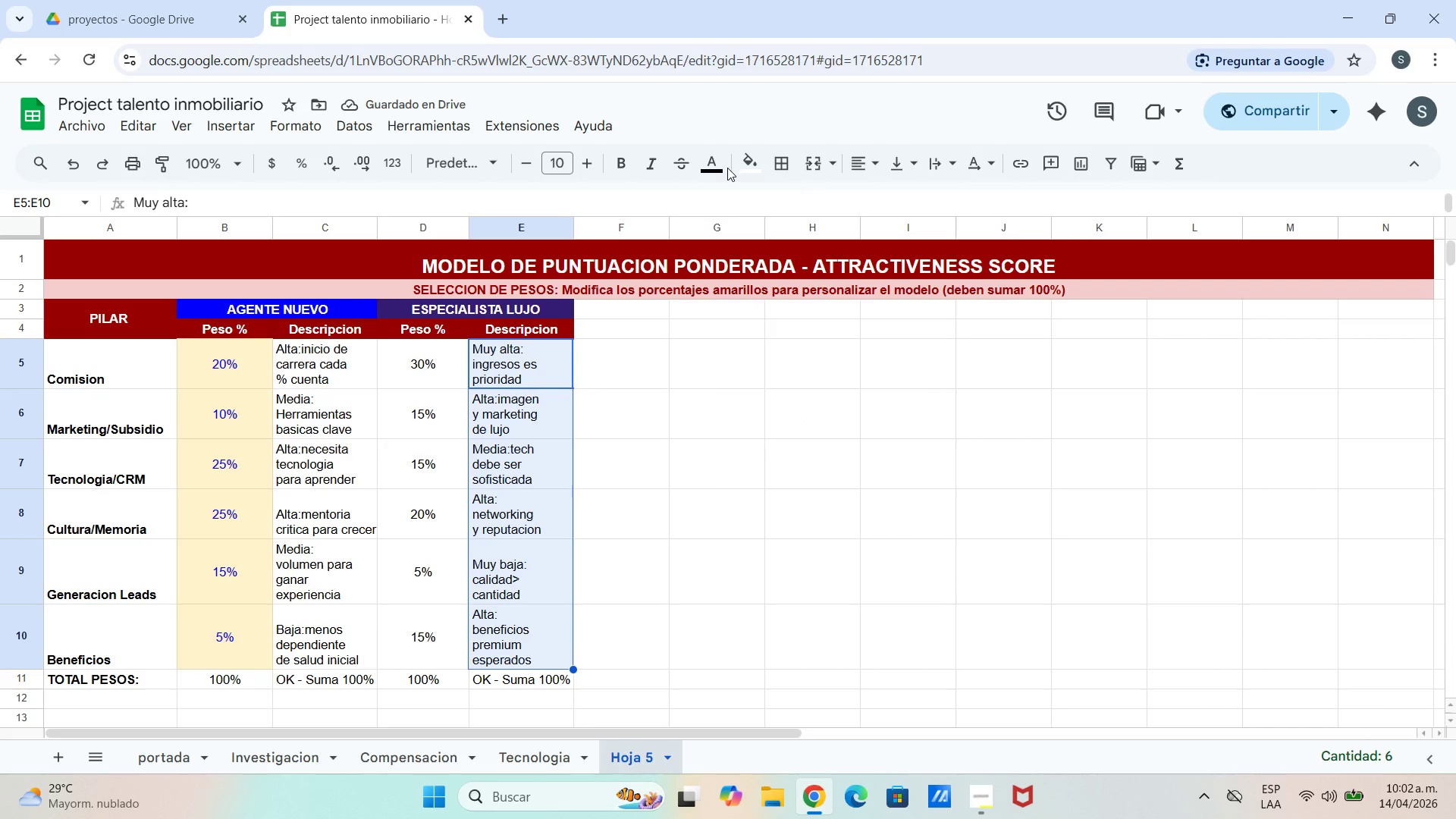 
left_click([718, 169])
 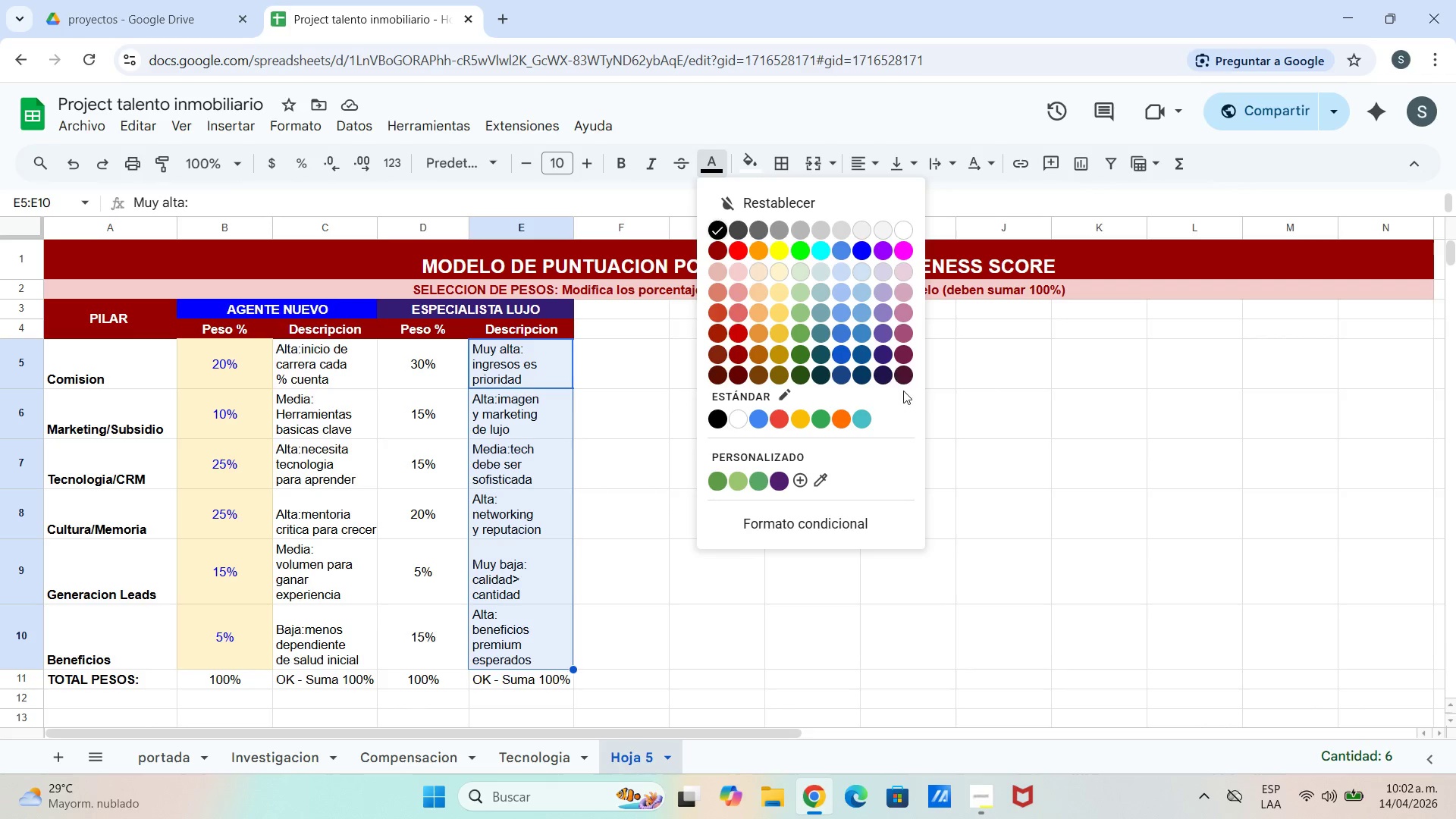 
left_click([886, 357])
 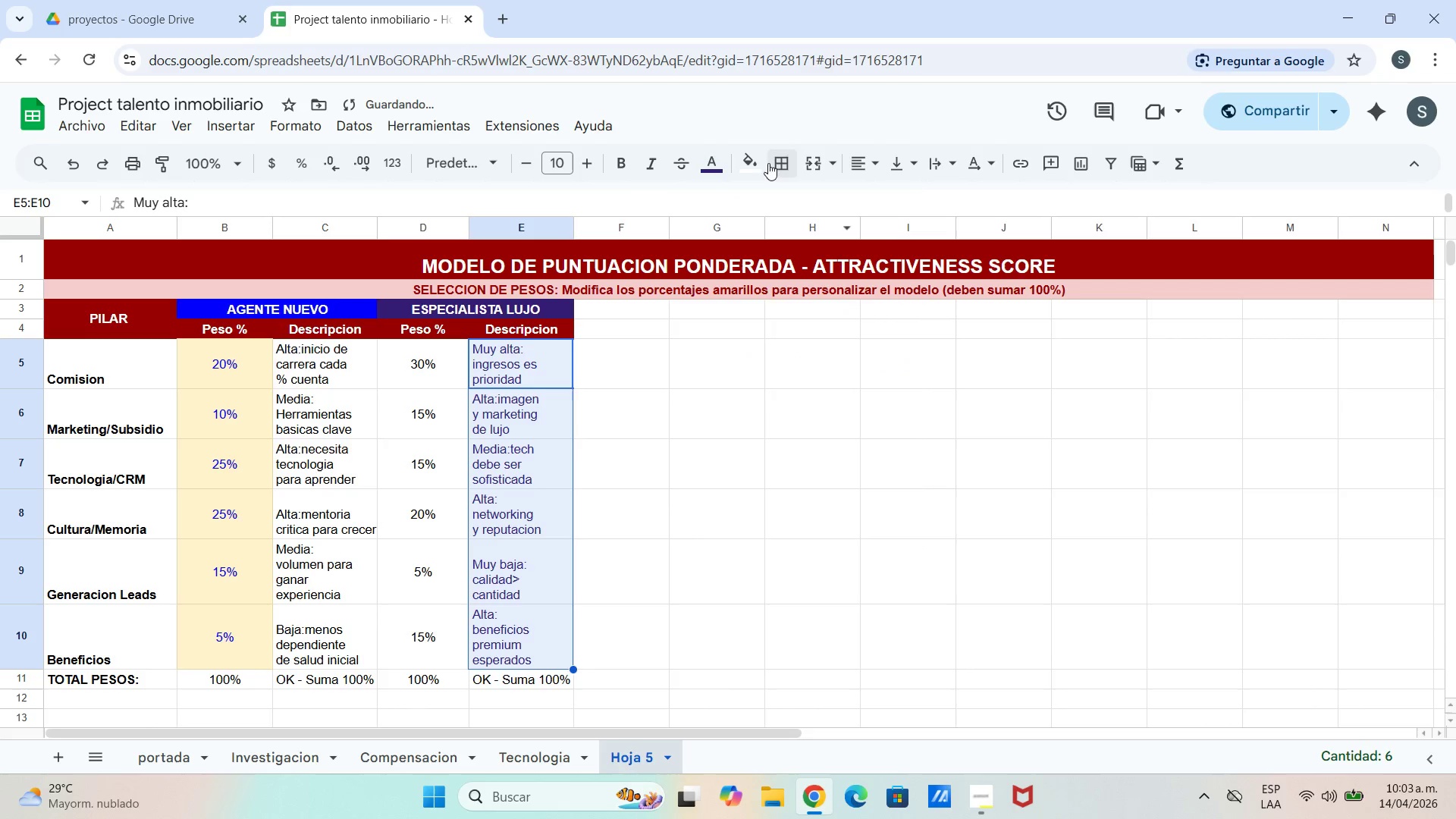 
left_click([752, 163])
 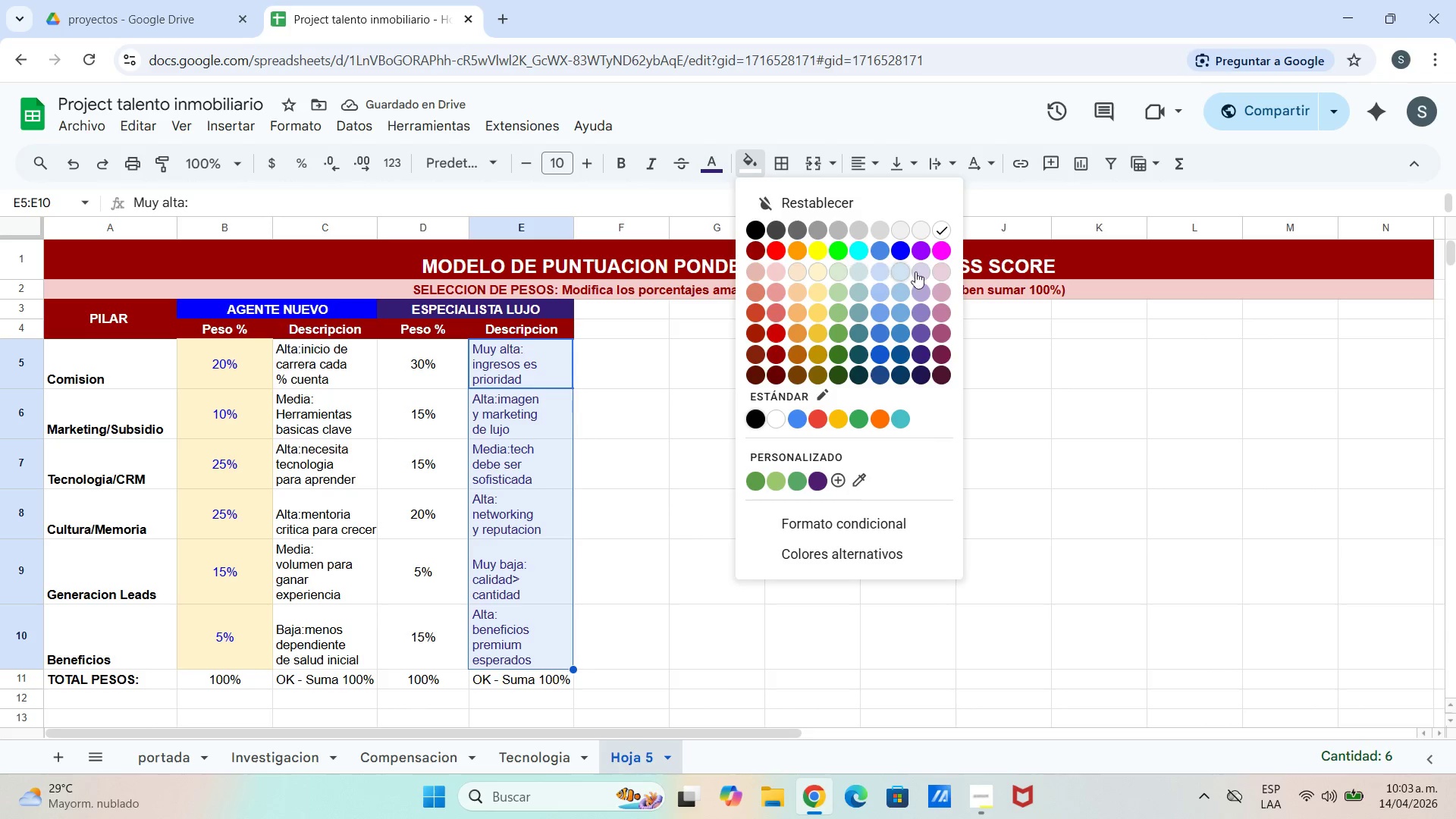 
left_click([817, 275])
 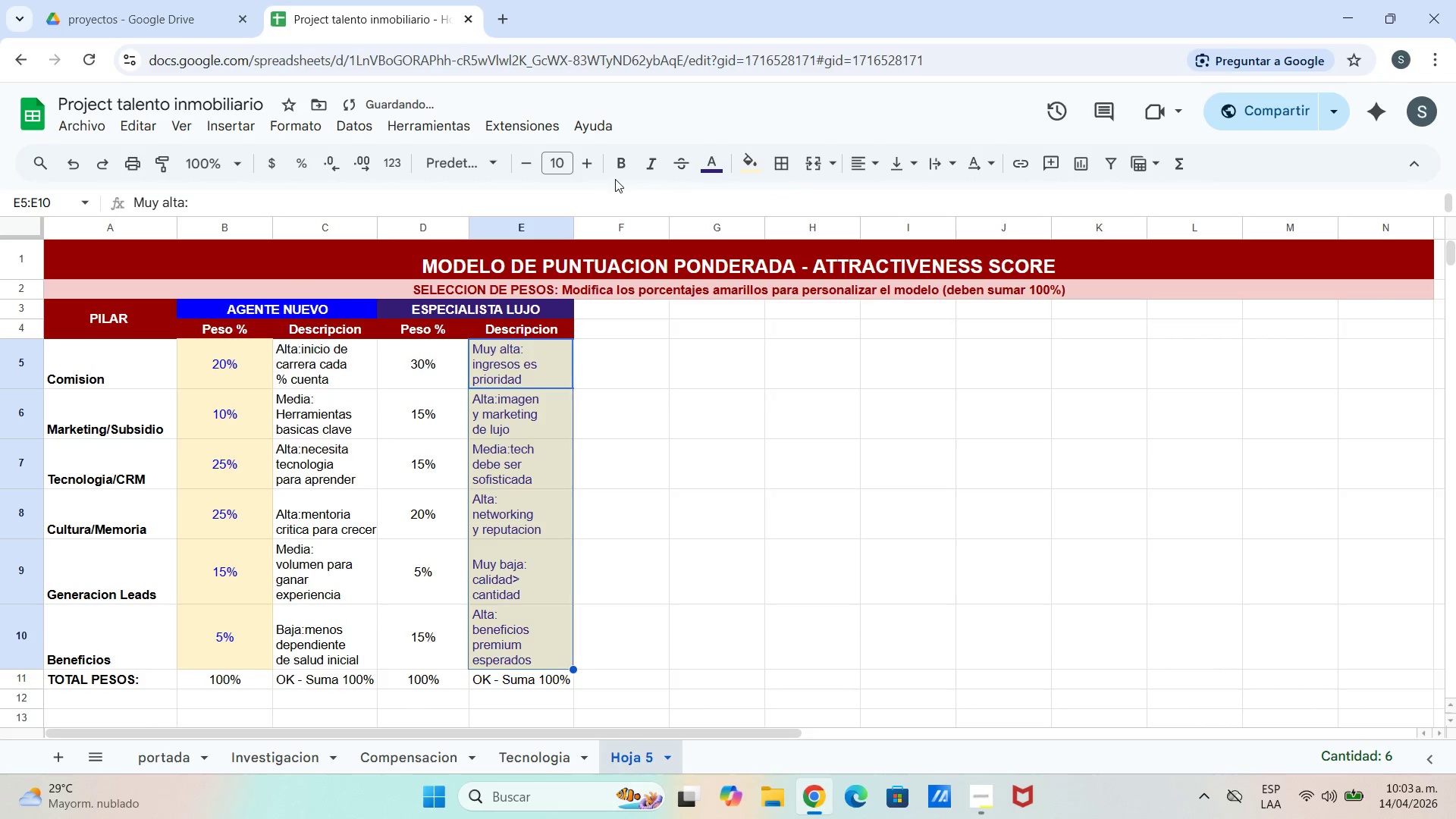 
left_click([627, 167])
 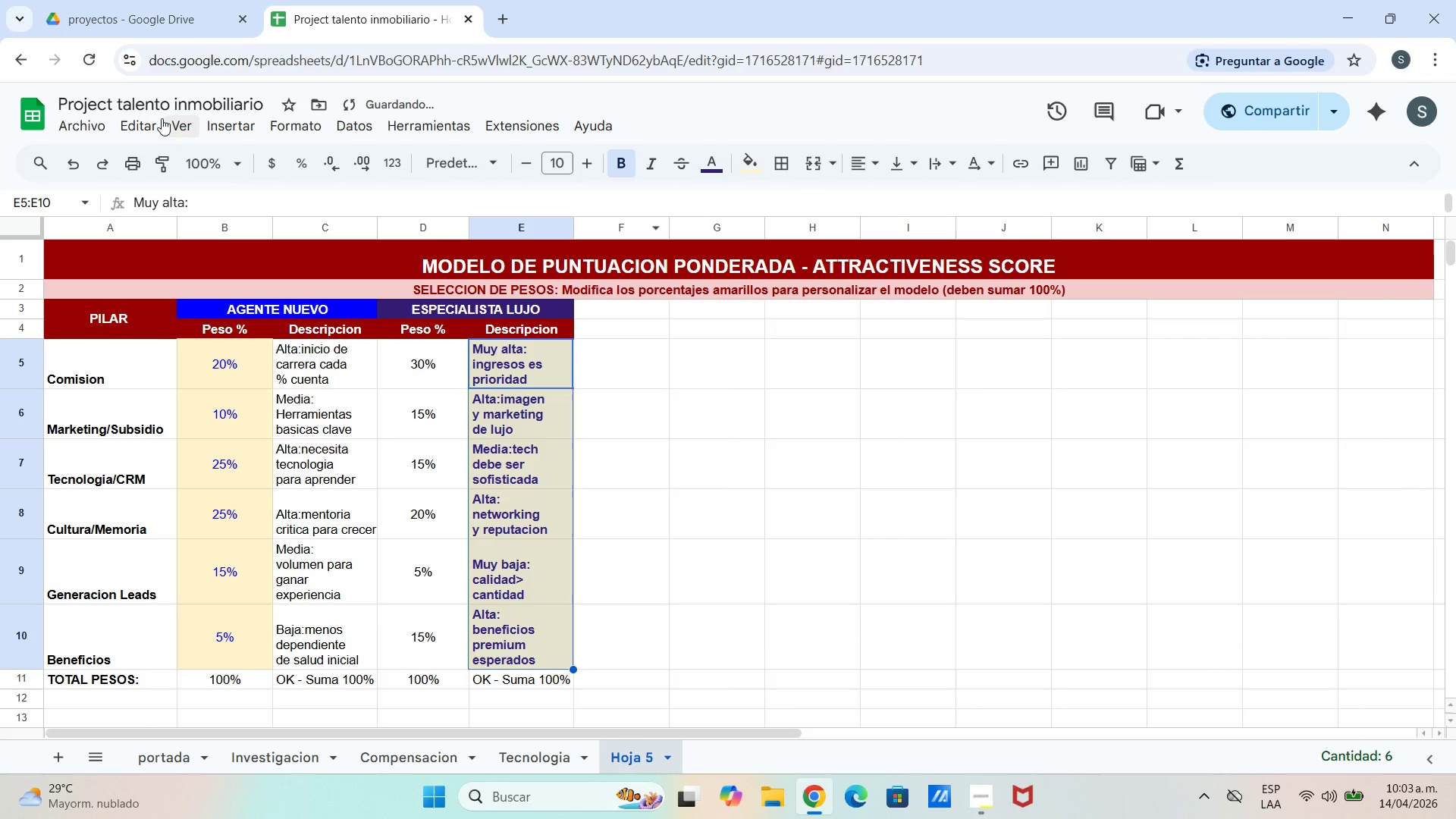 
left_click([74, 166])
 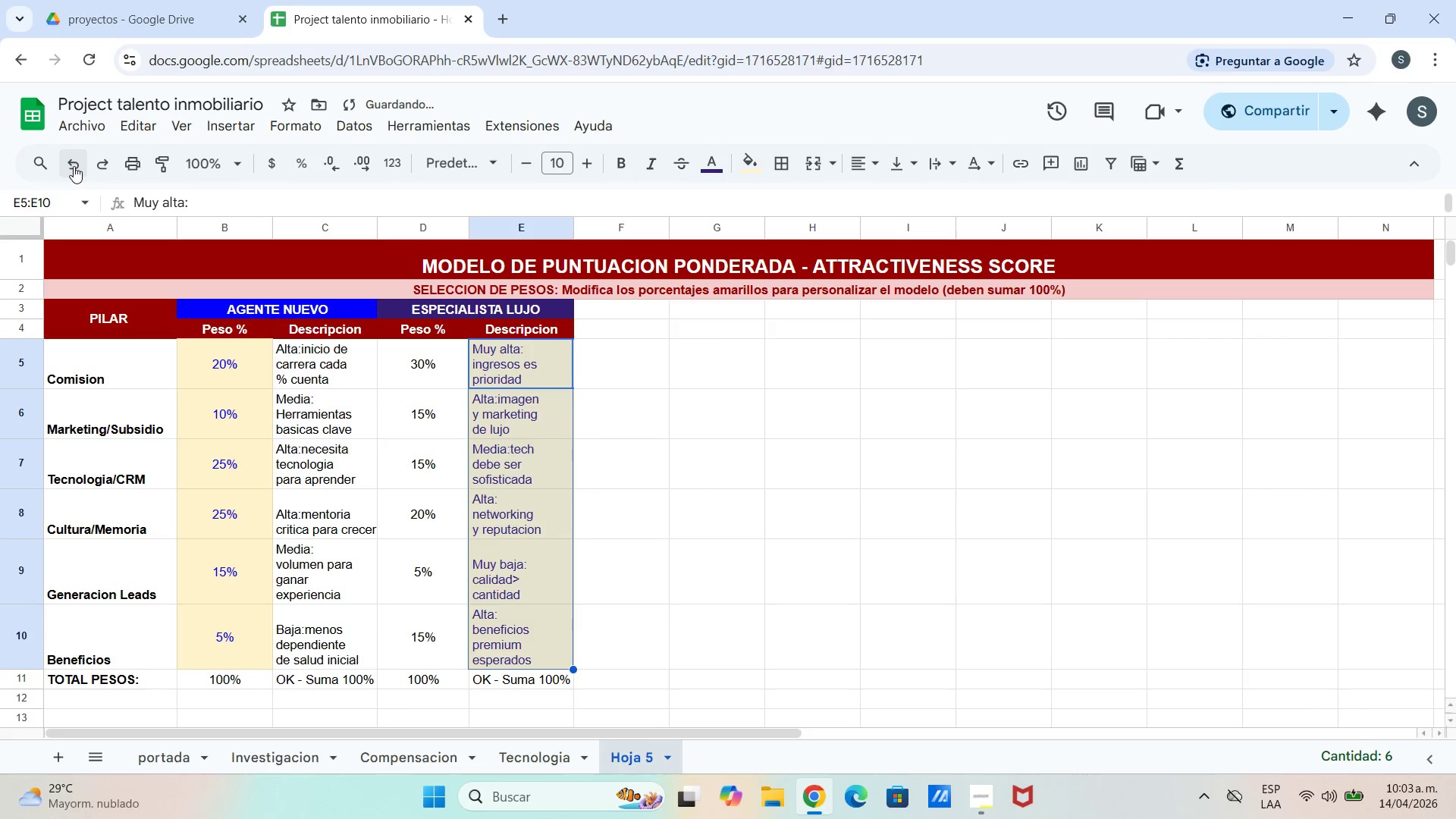 
left_click([74, 166])
 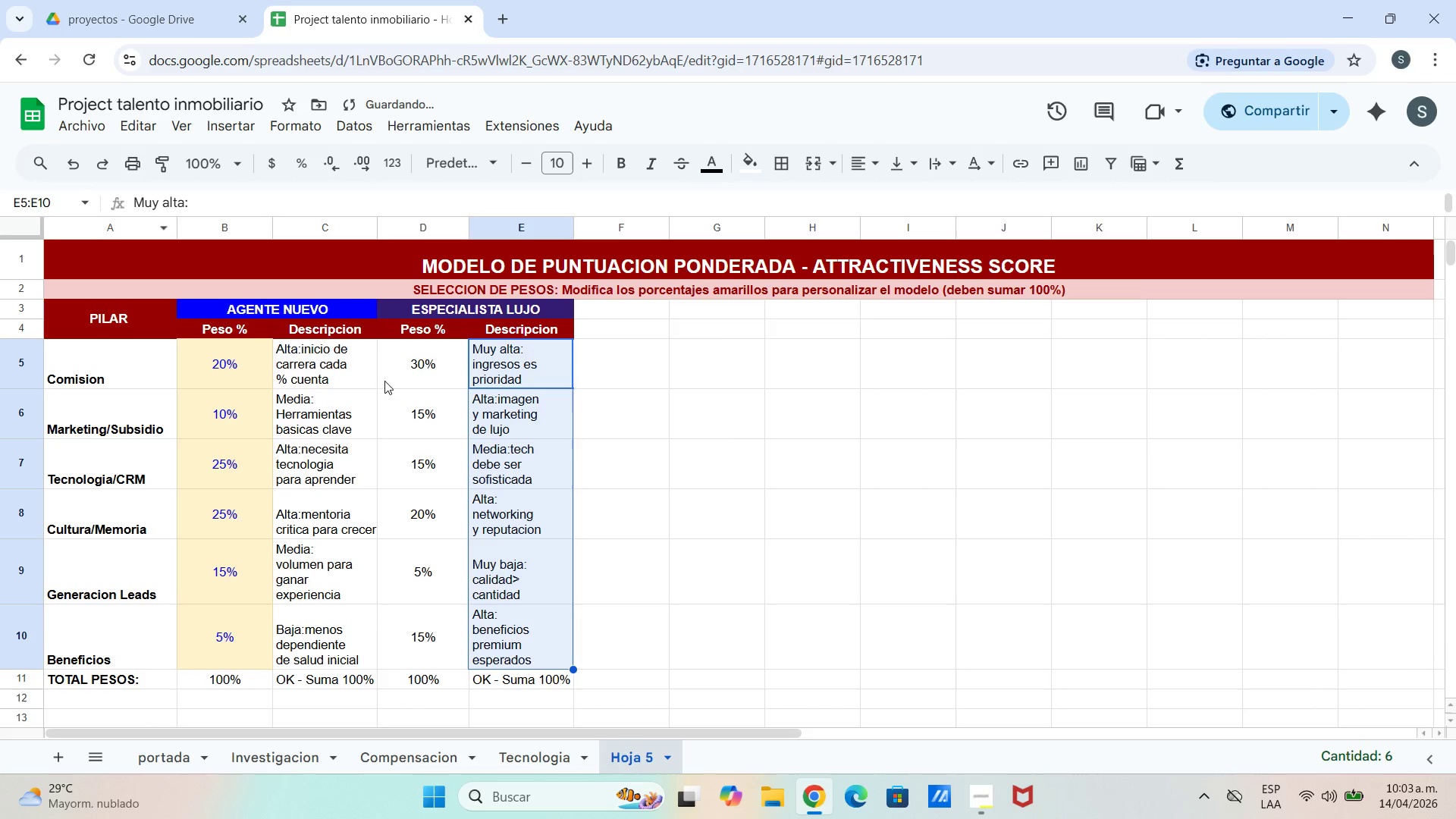 
left_click_drag(start_coordinate=[400, 372], to_coordinate=[460, 664])
 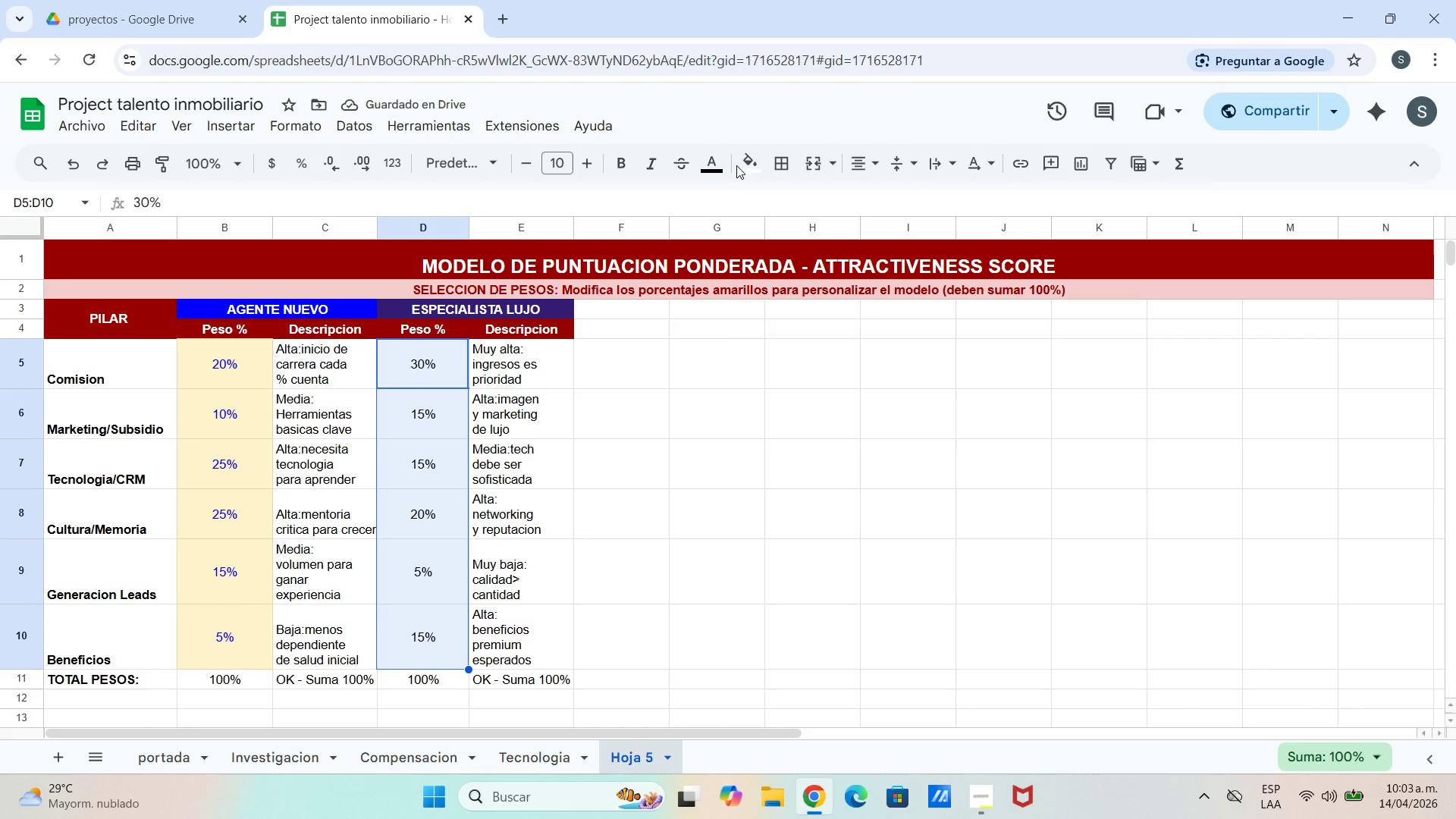 
left_click([755, 168])
 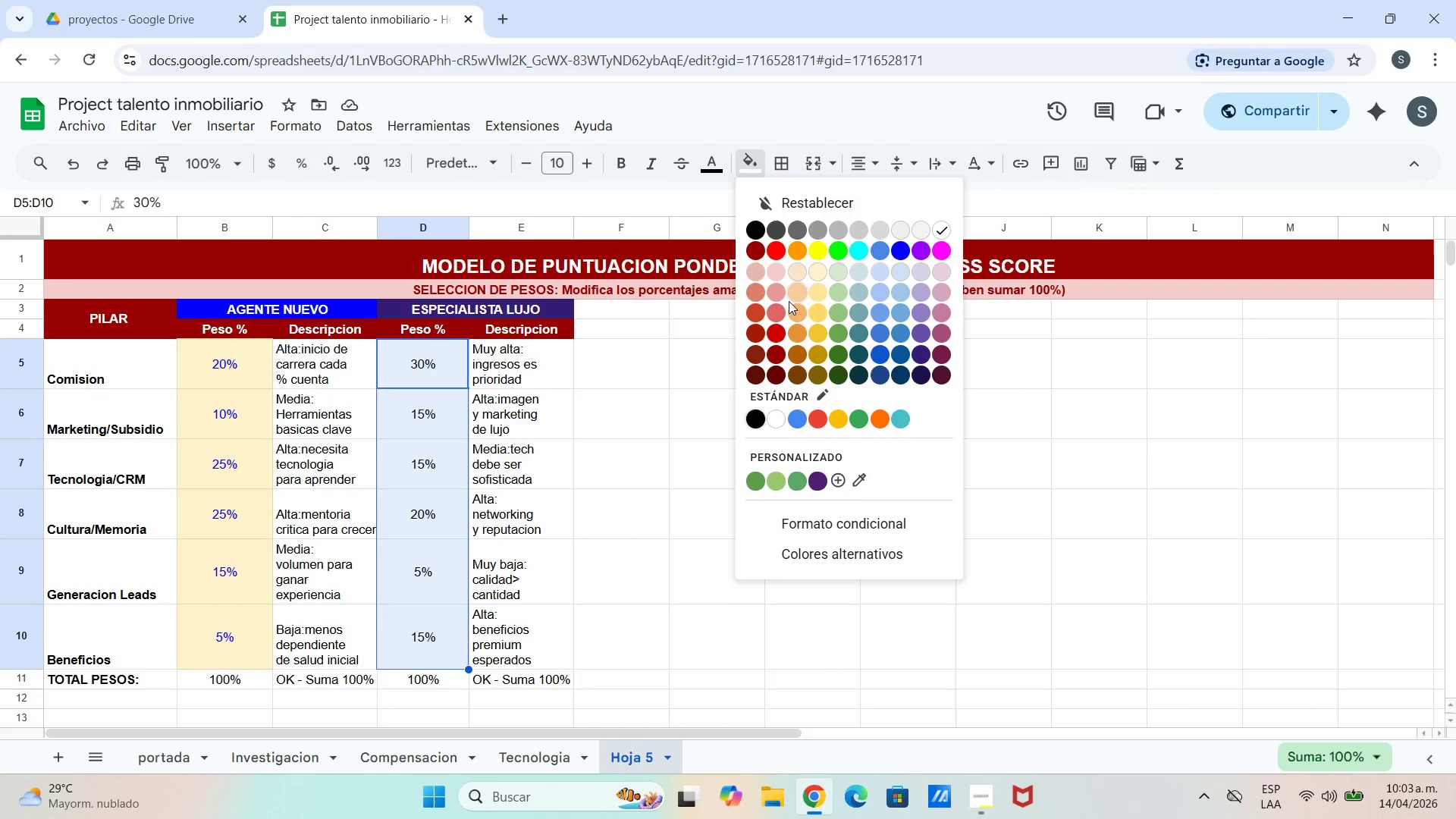 
left_click([818, 278])
 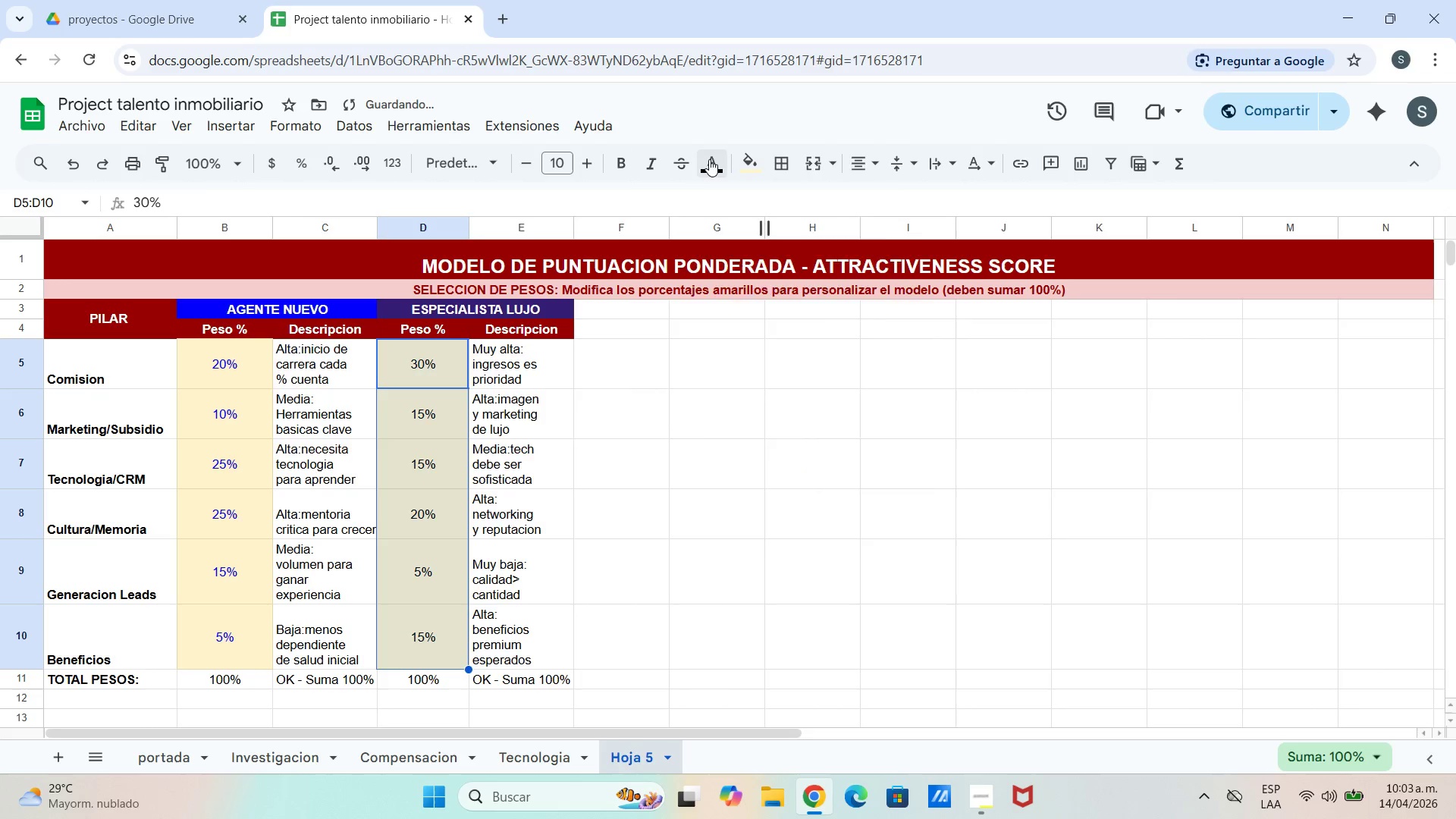 
left_click([709, 158])
 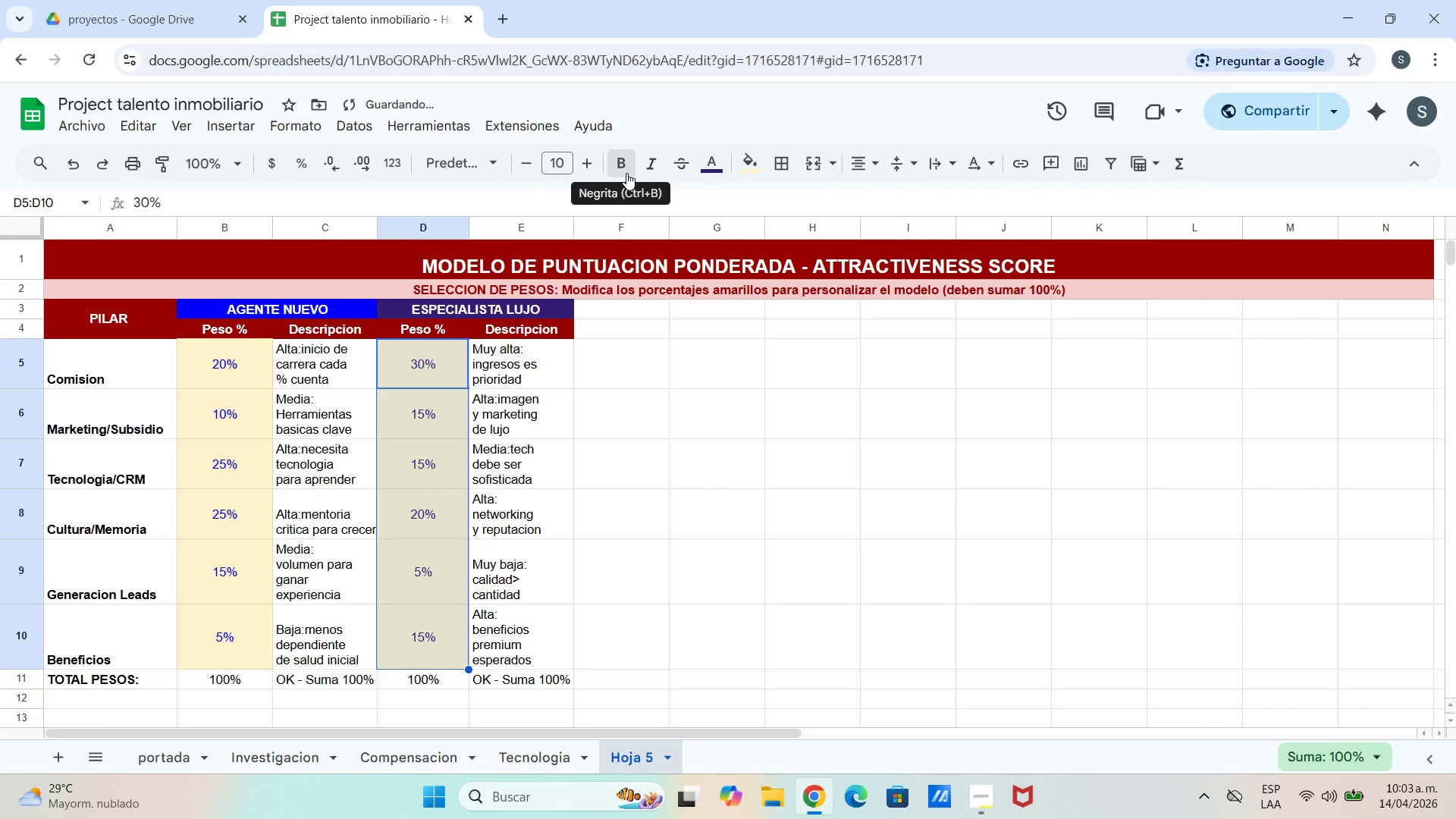 
left_click_drag(start_coordinate=[206, 364], to_coordinate=[239, 613])
 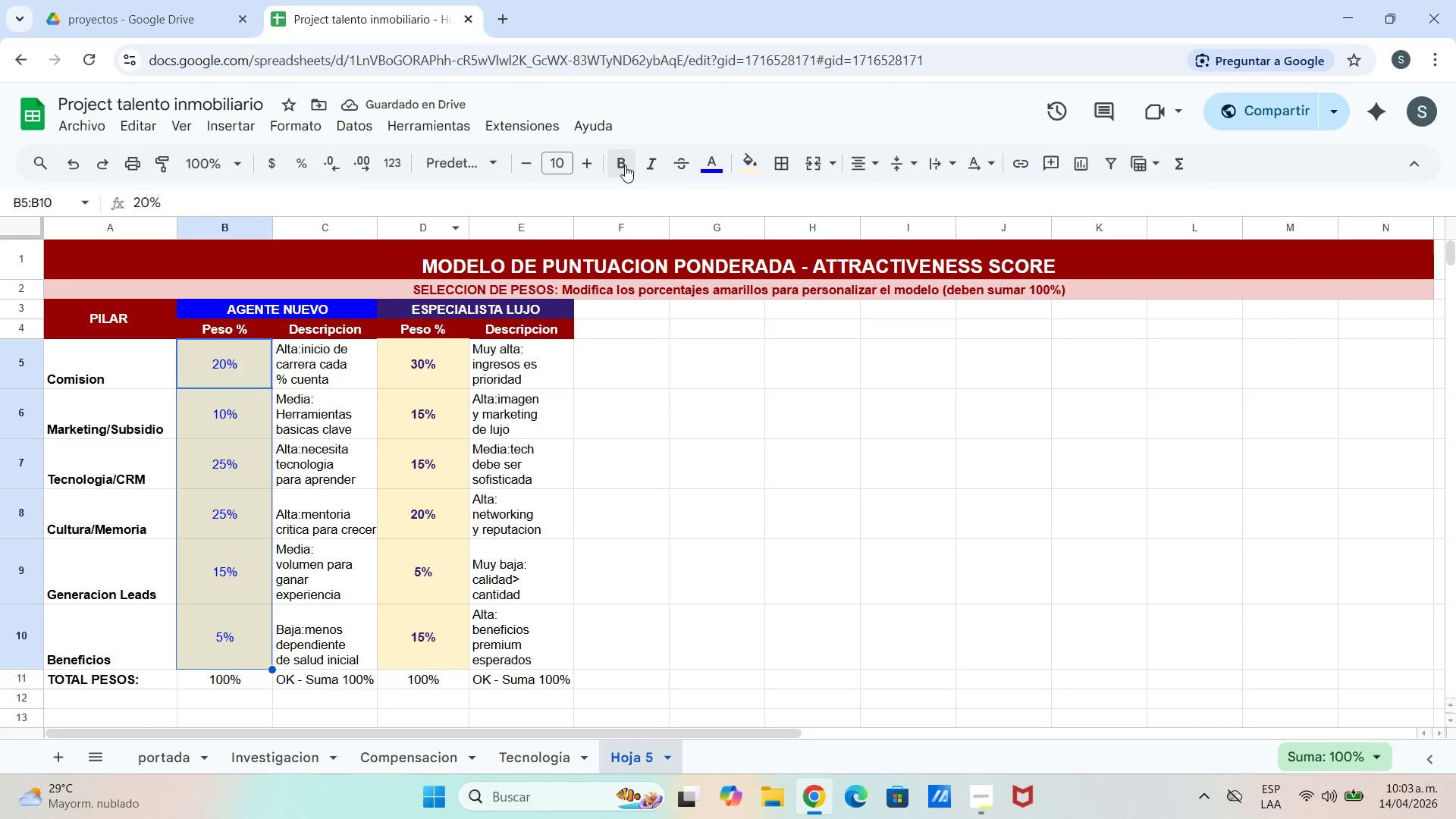 
left_click([625, 165])
 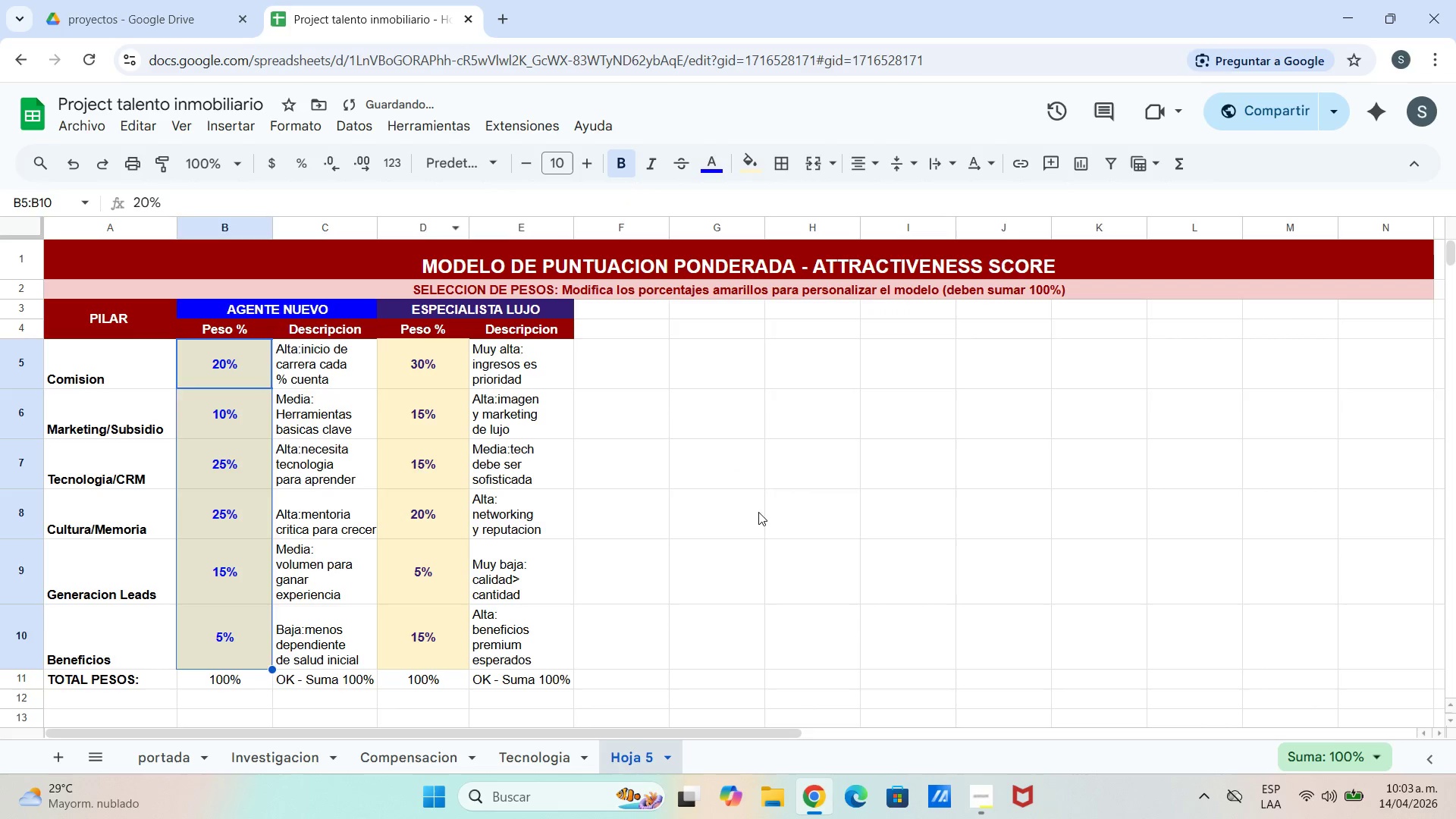 
left_click([758, 512])
 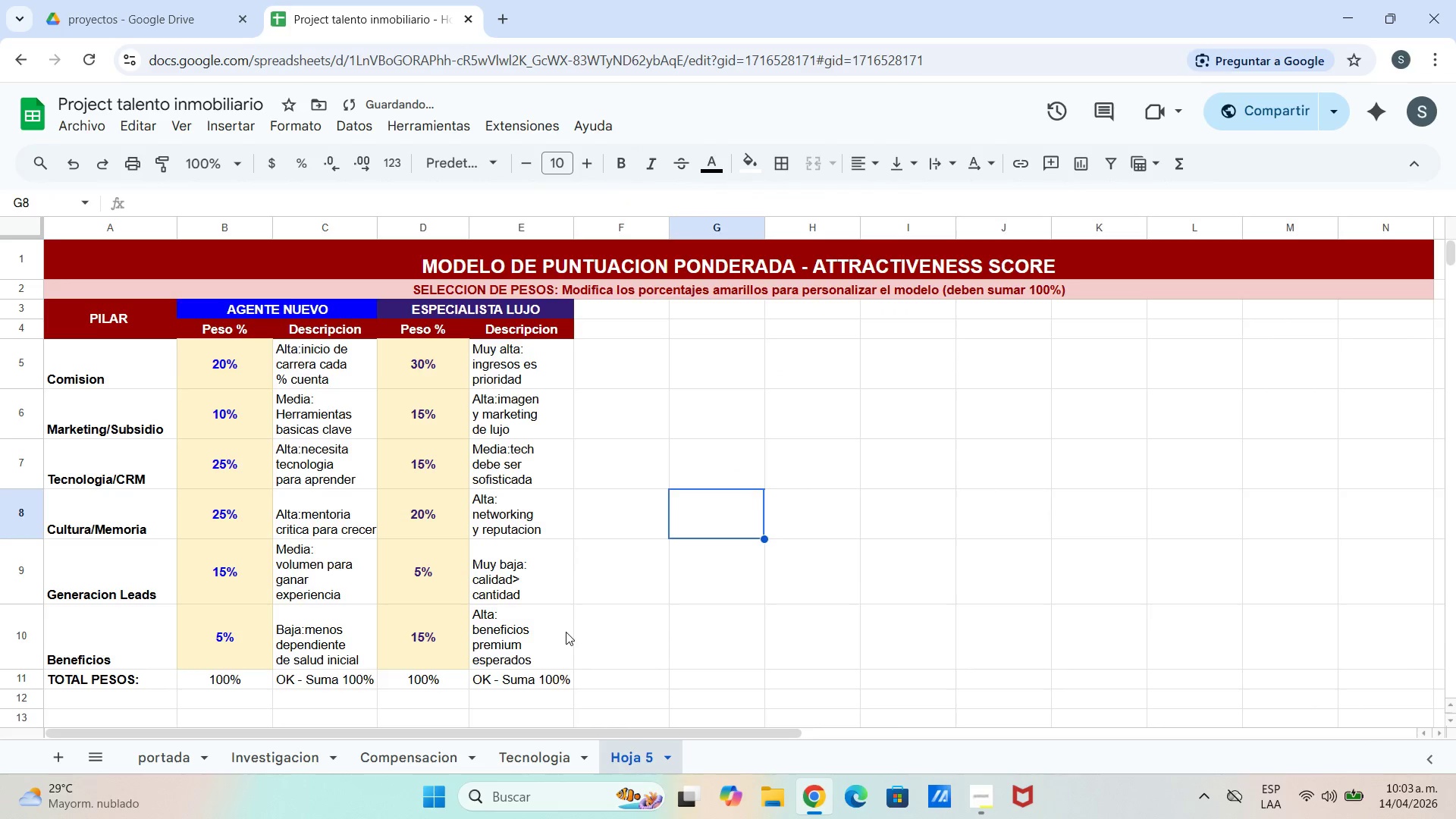 
scroll: coordinate [566, 639], scroll_direction: down, amount: 1.0
 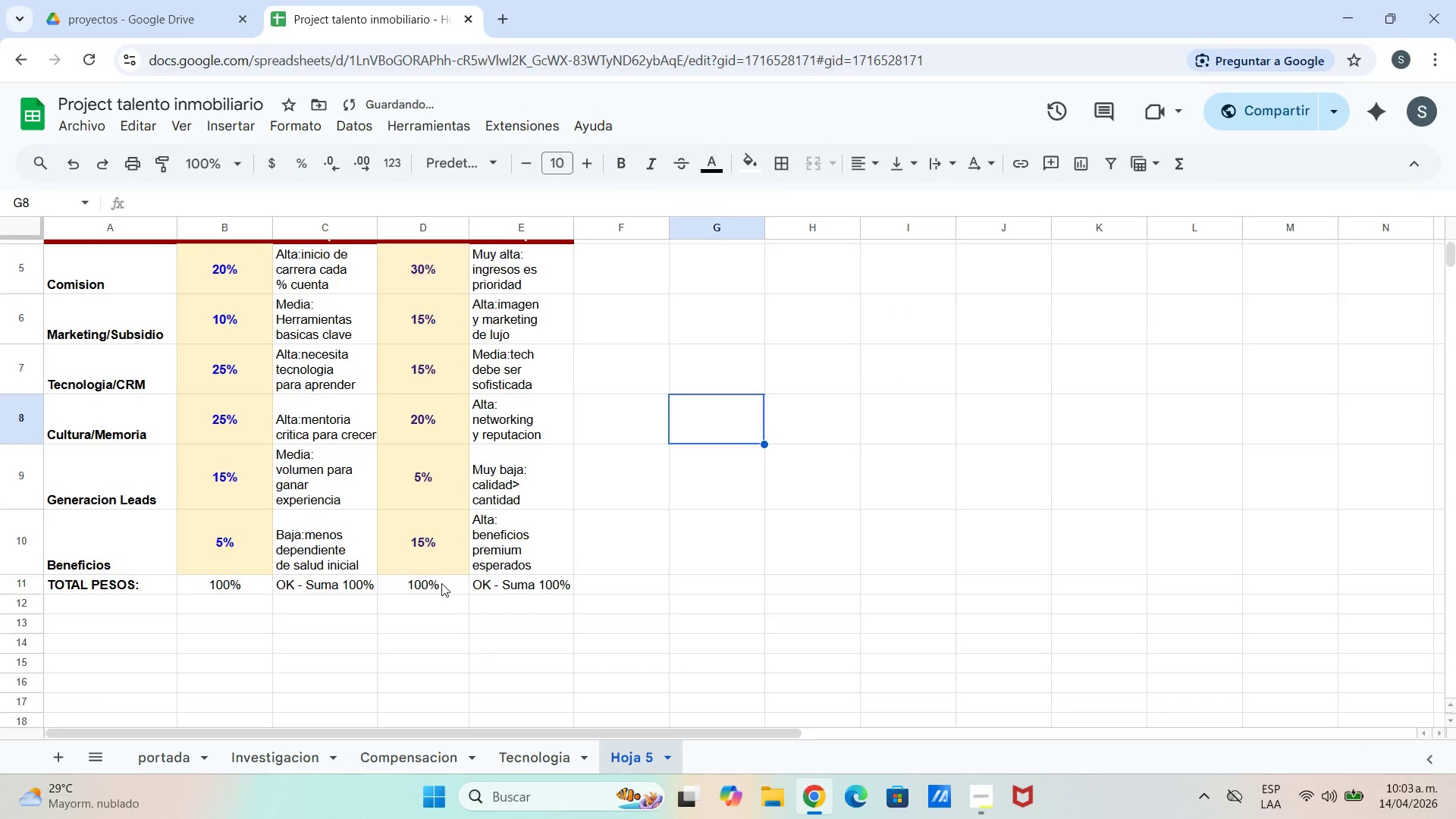 
left_click([441, 585])
 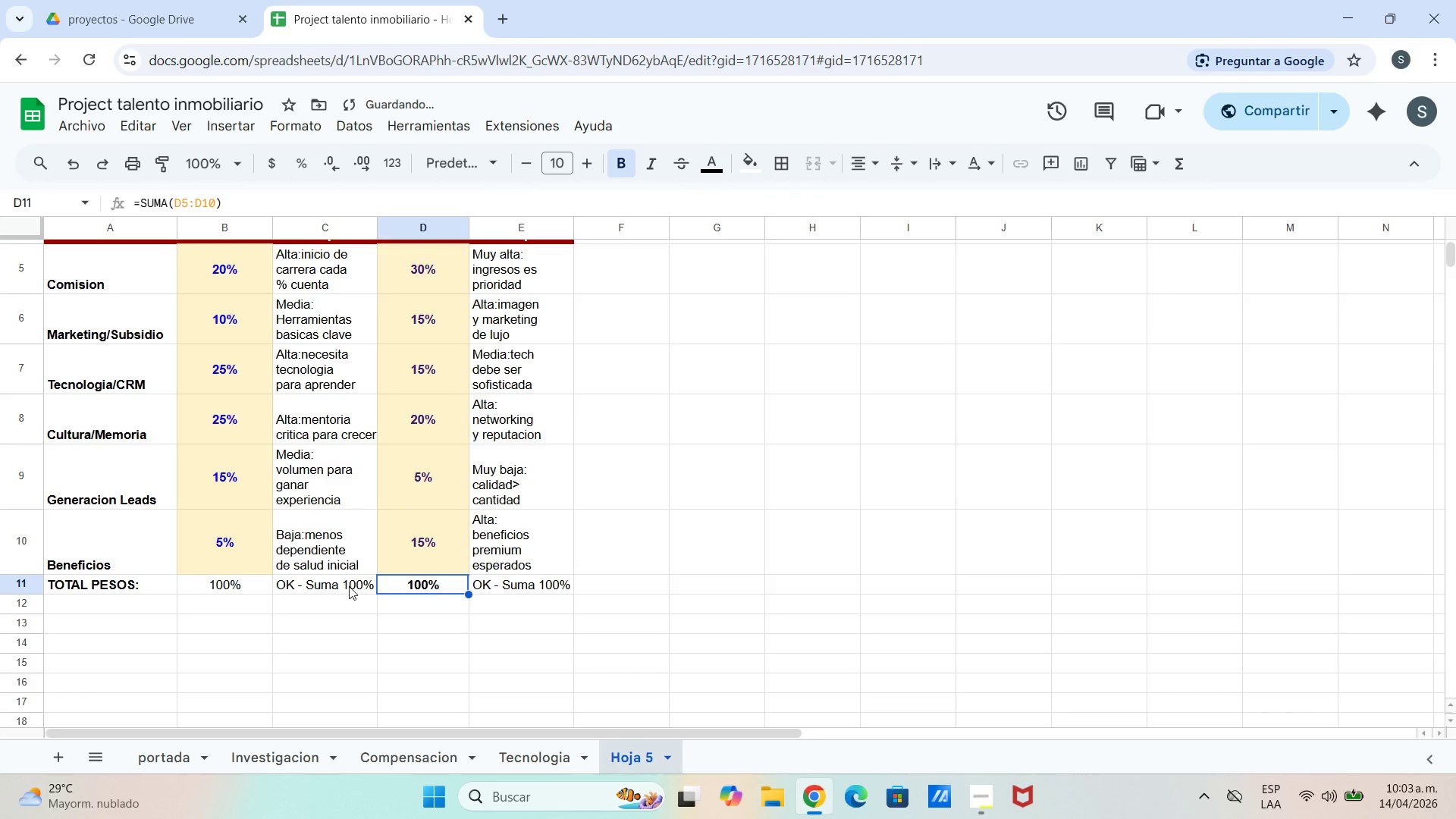 
left_click_drag(start_coordinate=[243, 590], to_coordinate=[247, 587])
 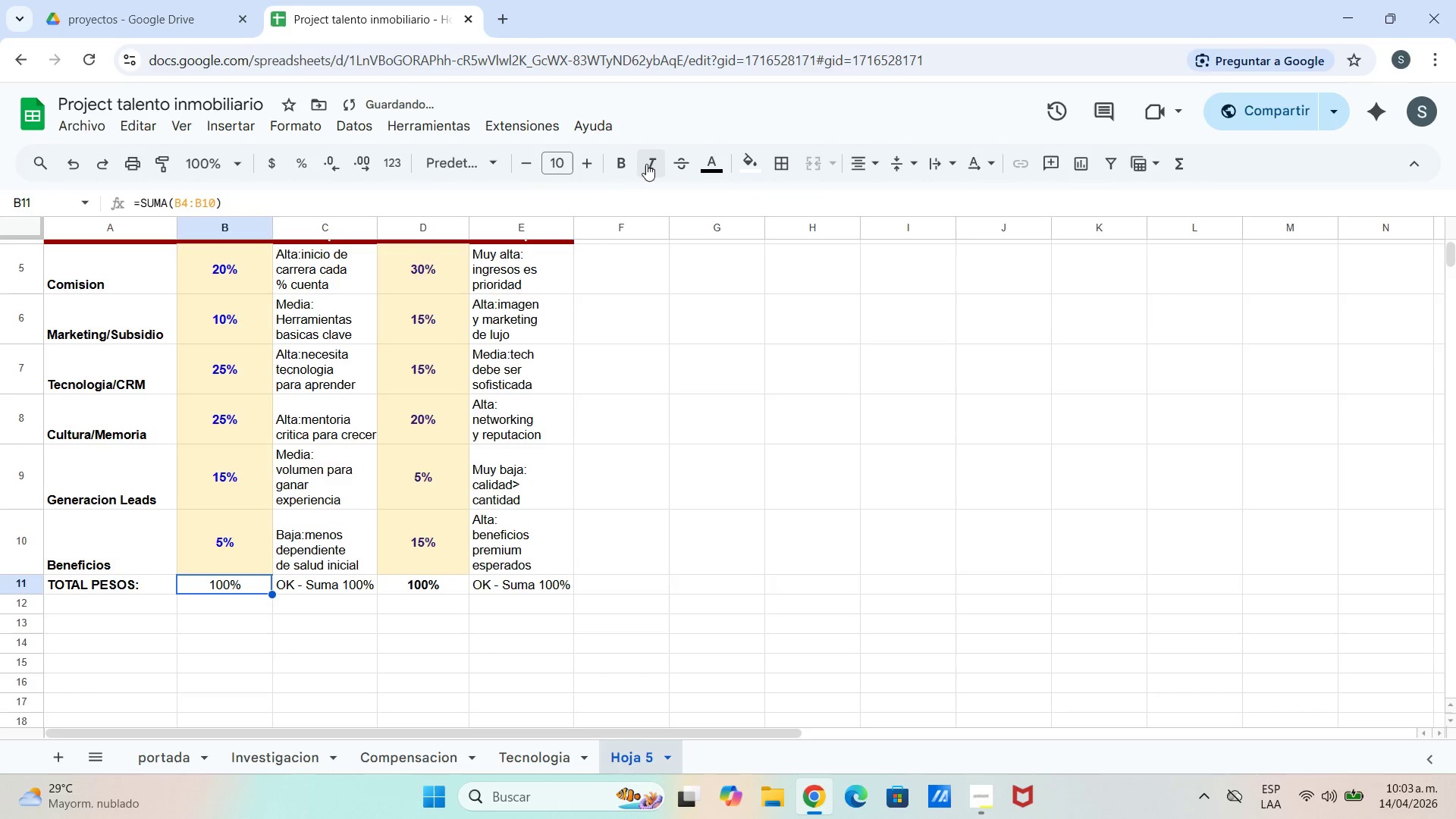 
left_click([626, 168])
 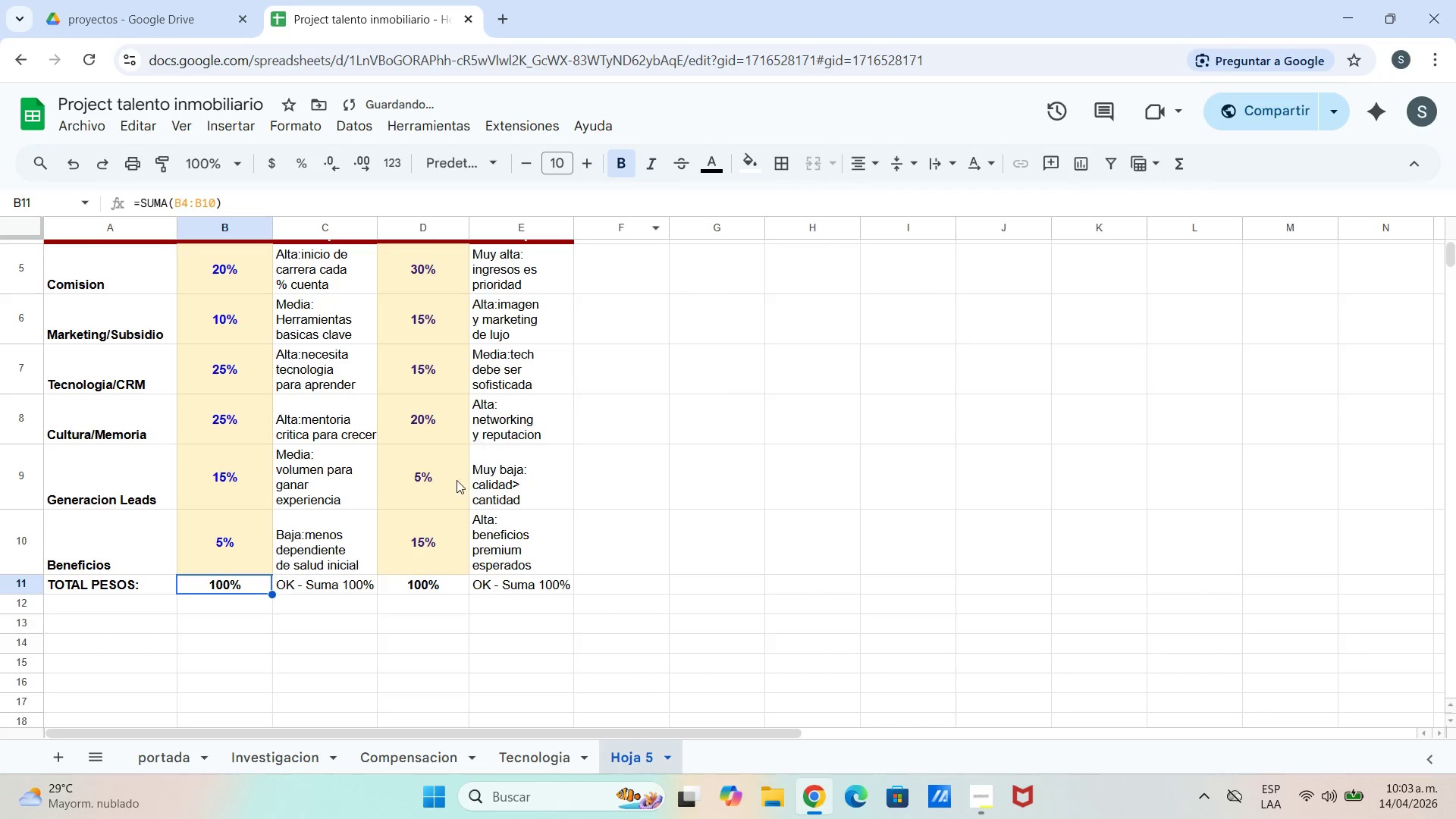 
left_click([346, 591])
 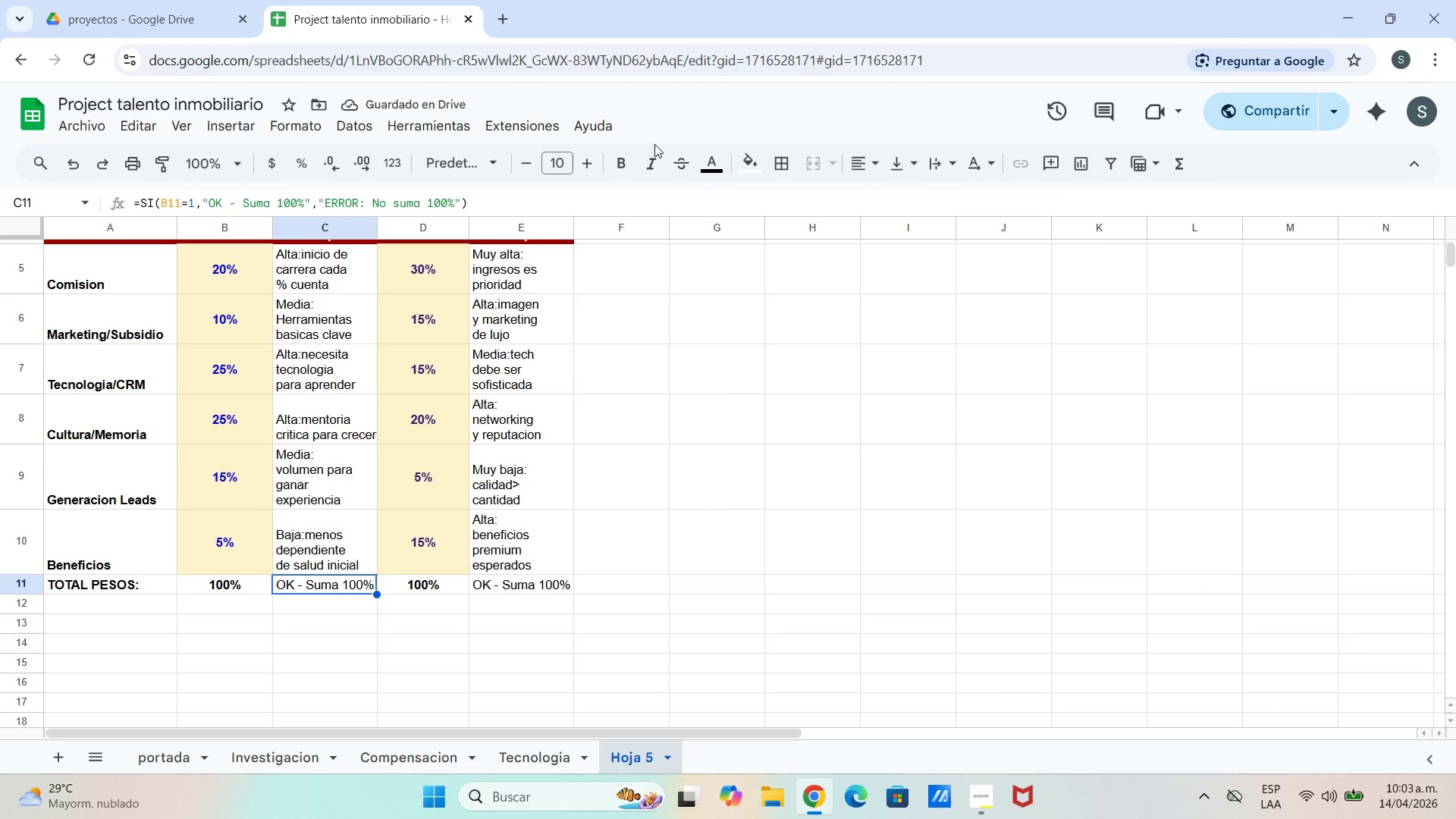 
left_click([623, 162])
 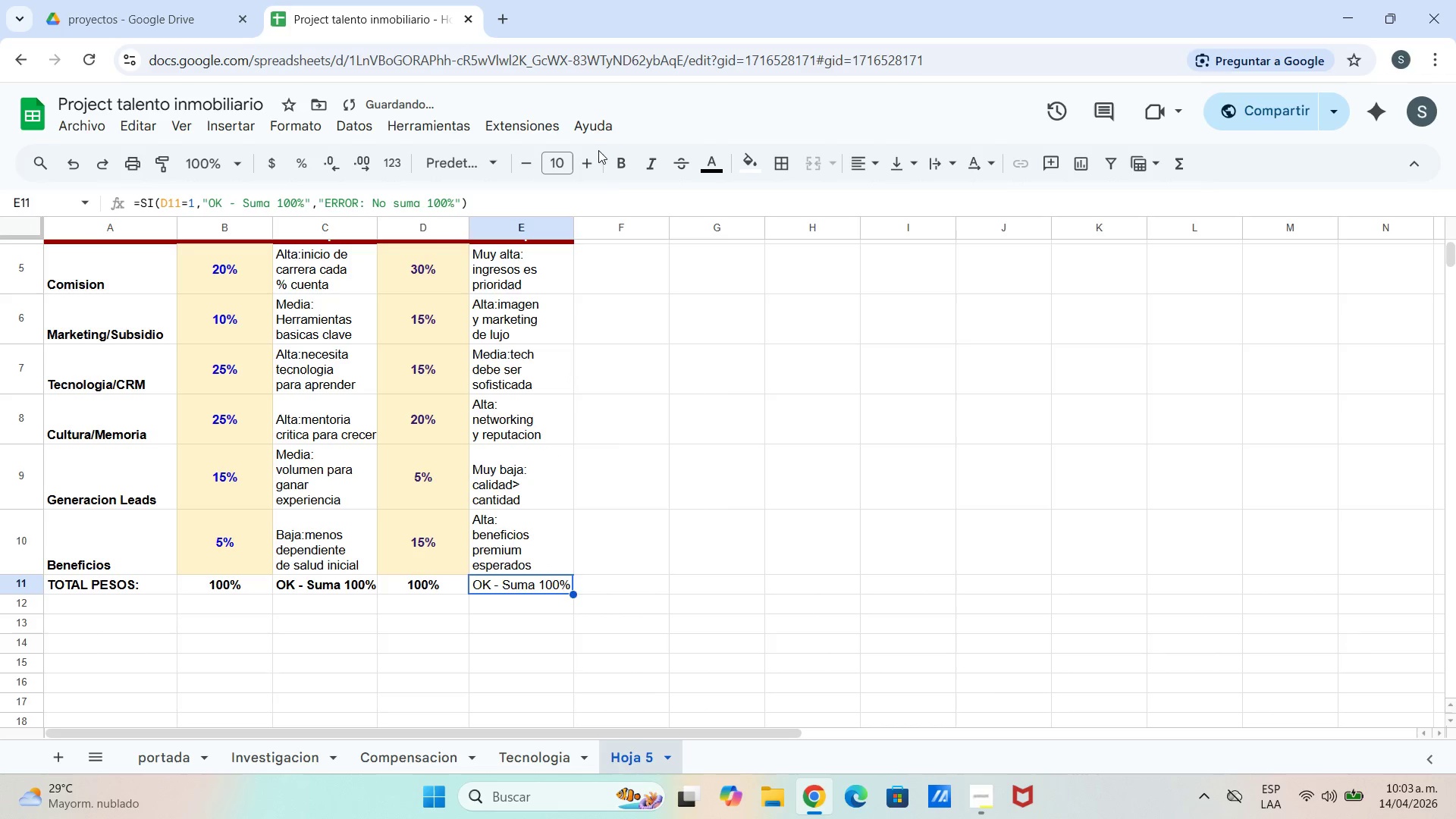 
left_click([623, 167])
 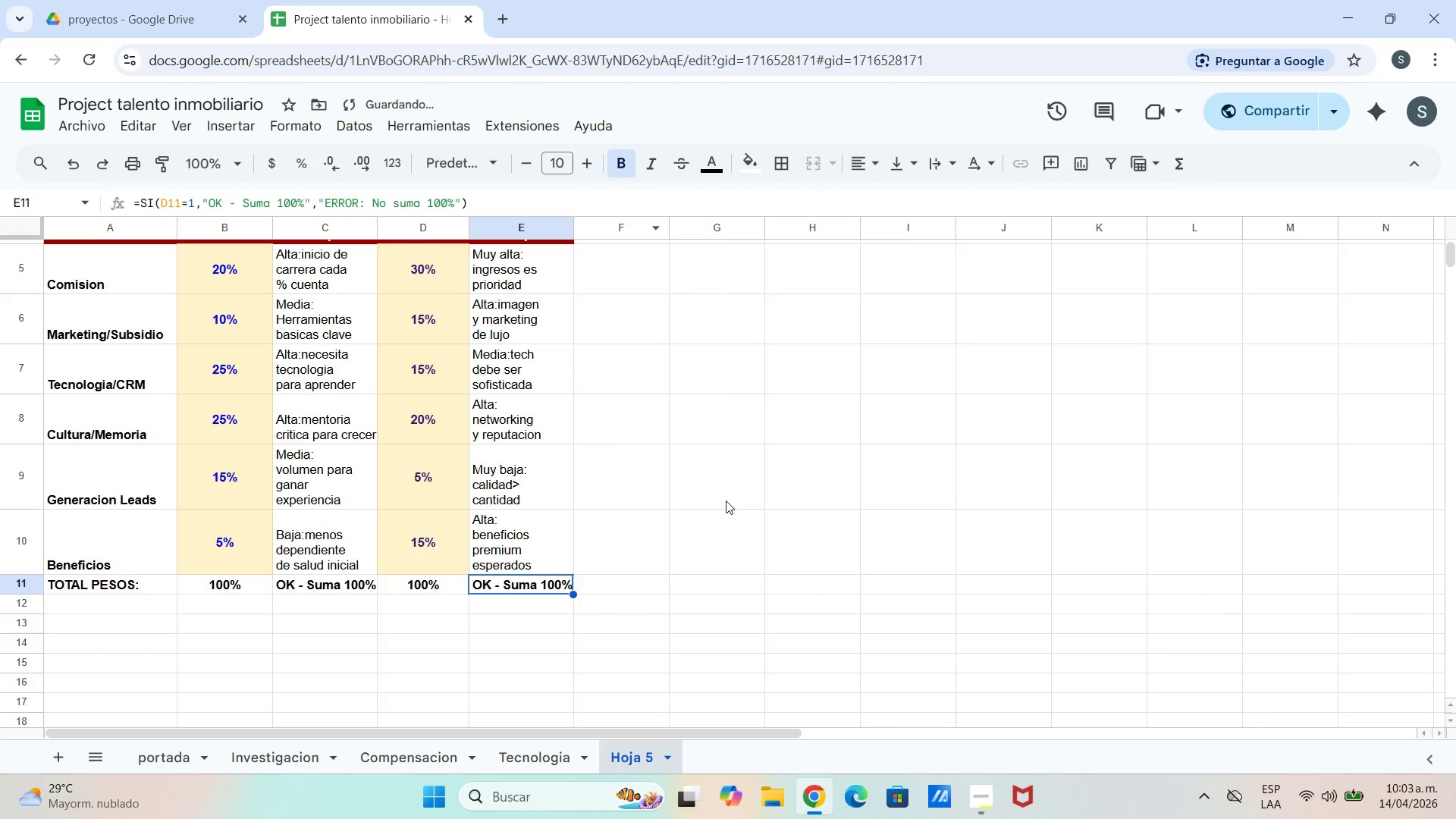 
left_click_drag(start_coordinate=[726, 501], to_coordinate=[719, 494])
 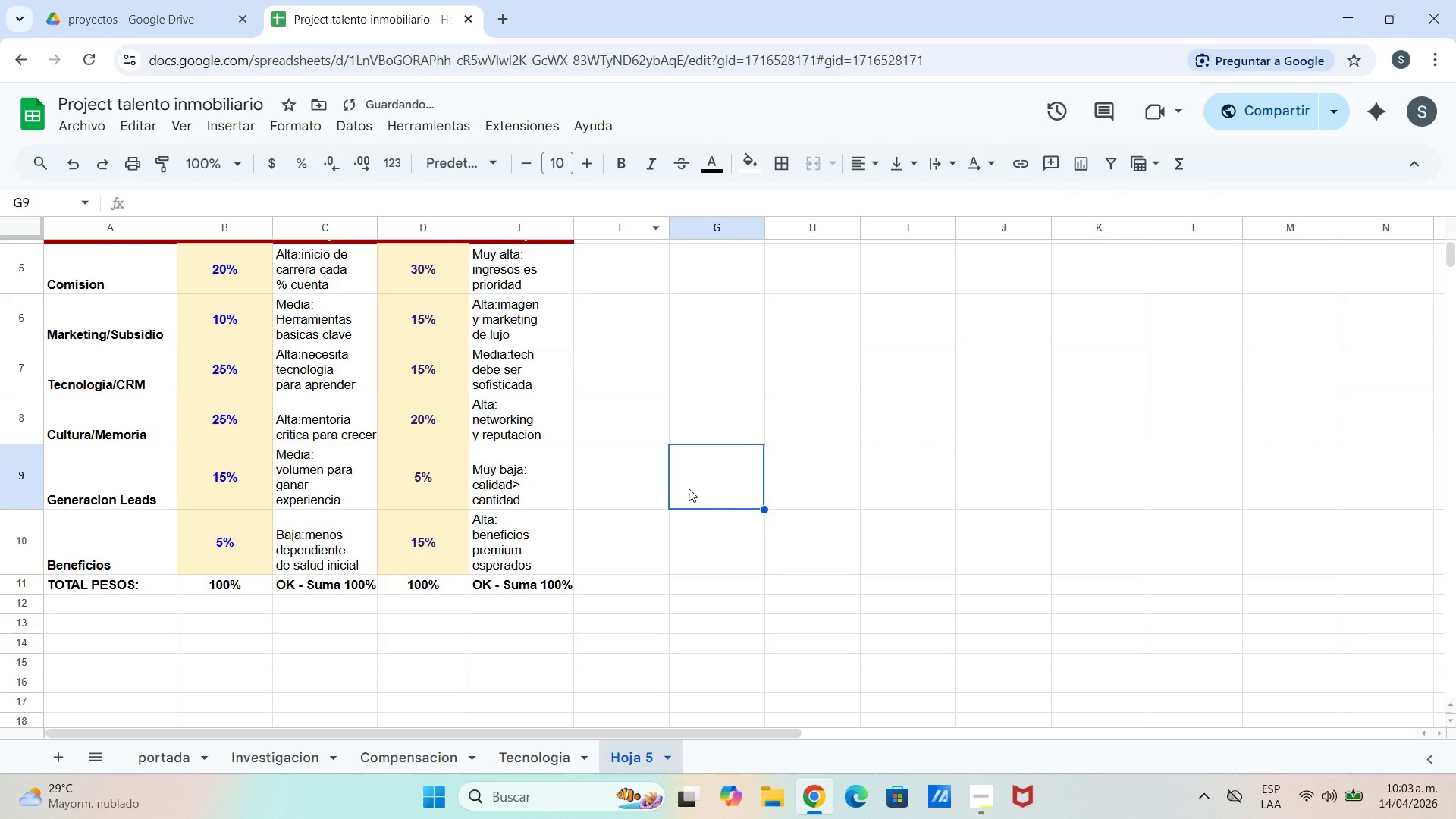 
scroll: coordinate [705, 463], scroll_direction: up, amount: 1.0
 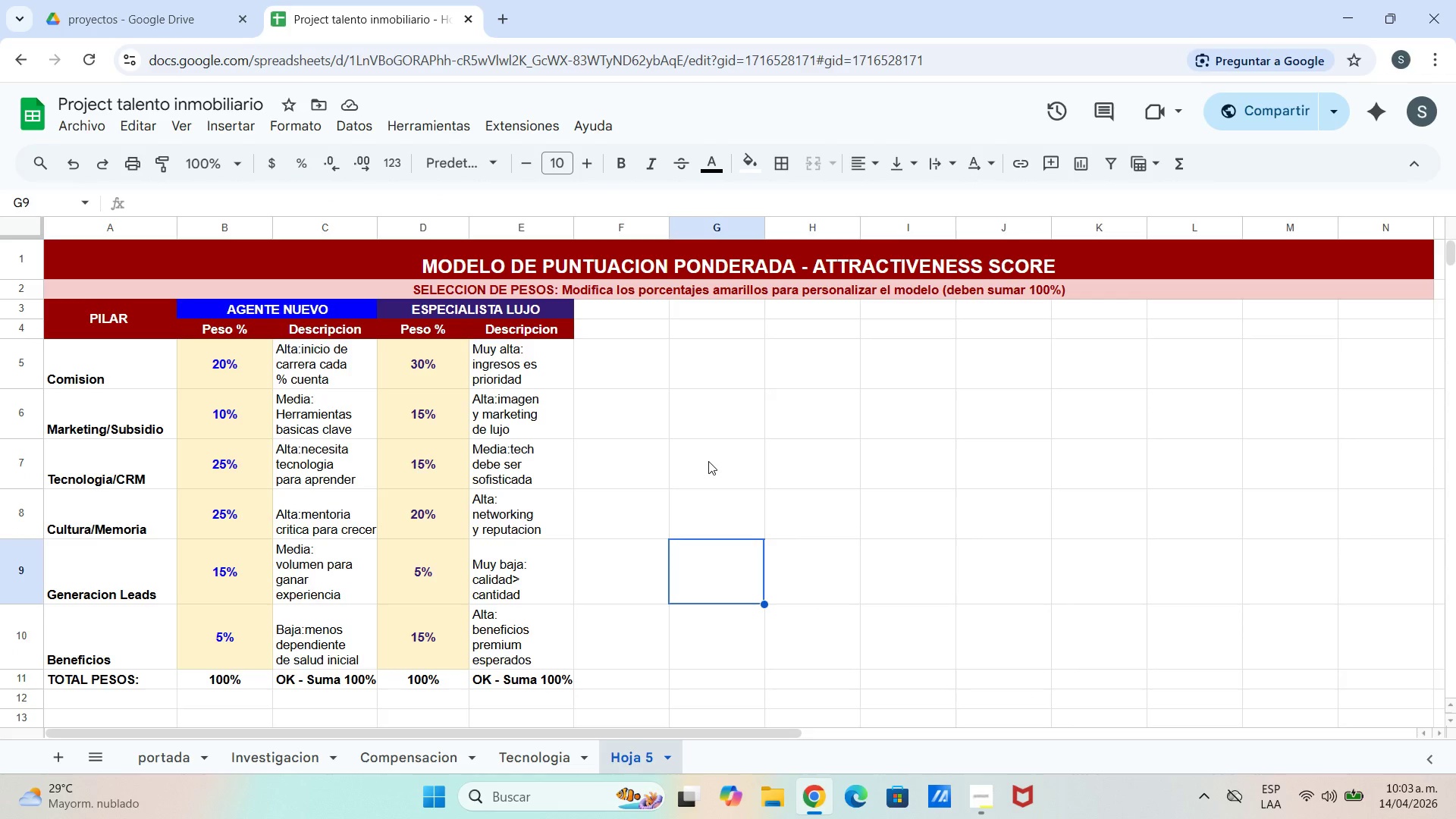 
wait(6.41)
 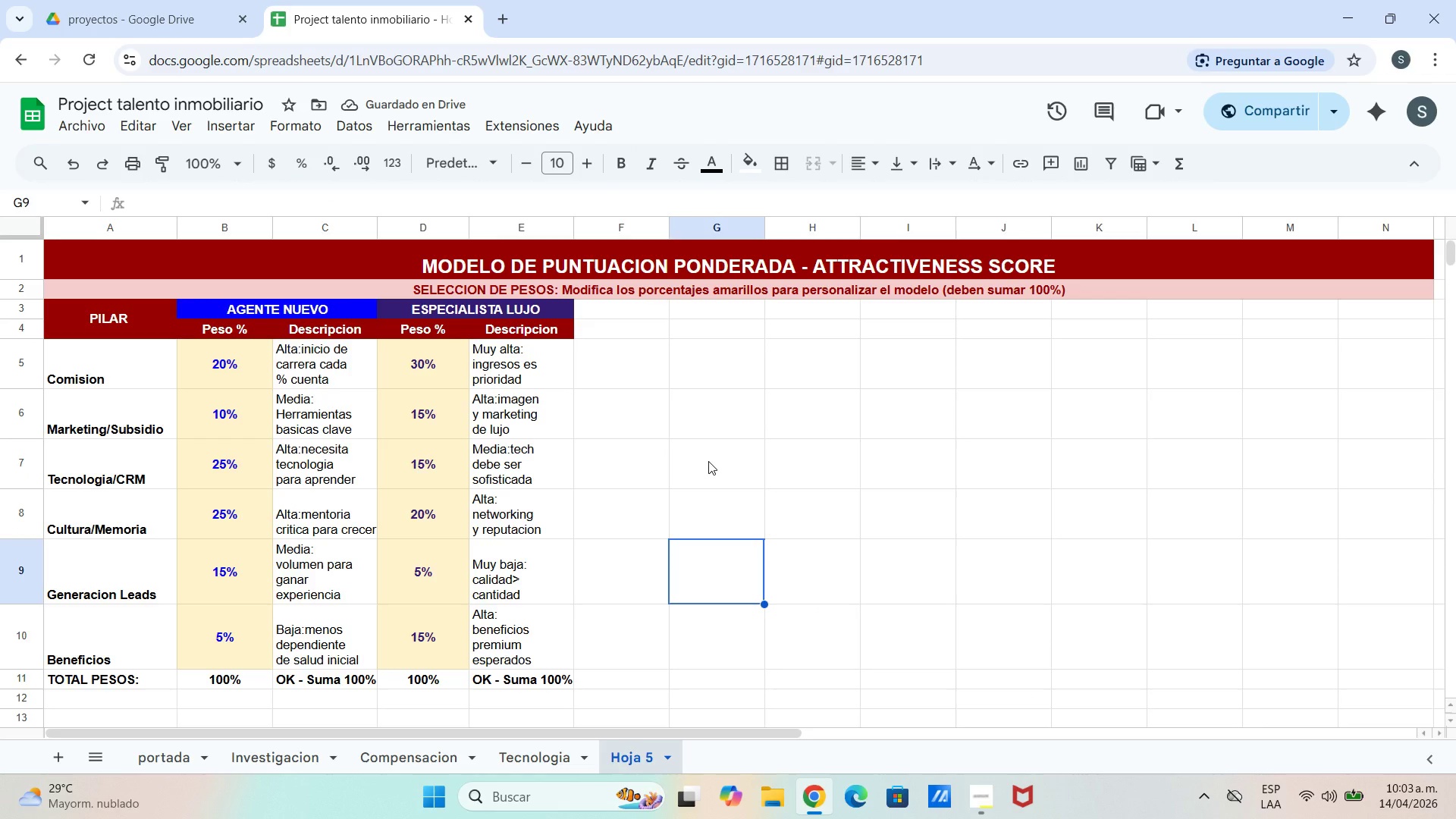 
left_click_drag(start_coordinate=[607, 310], to_coordinate=[1419, 679])
 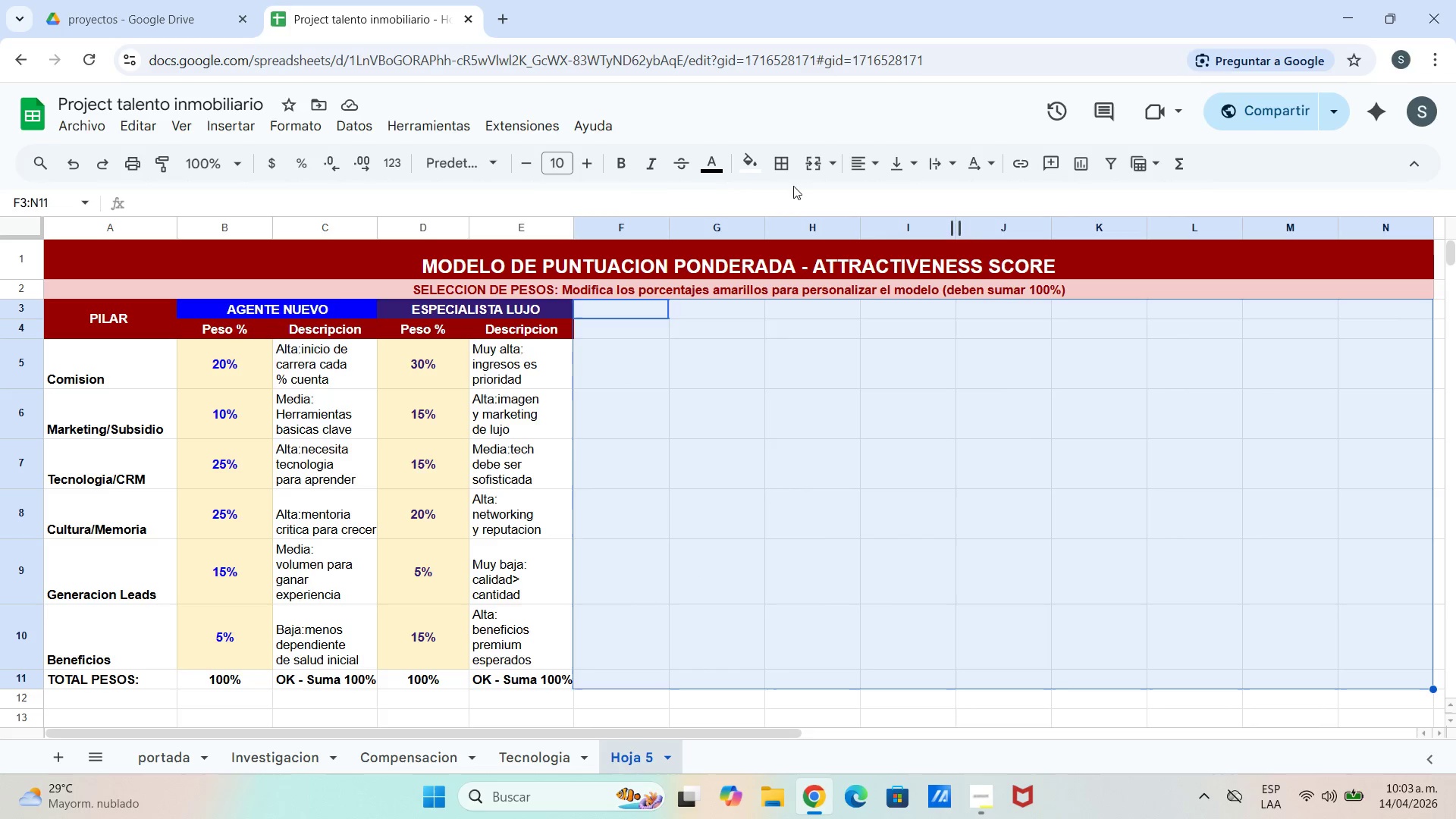 
left_click([822, 156])
 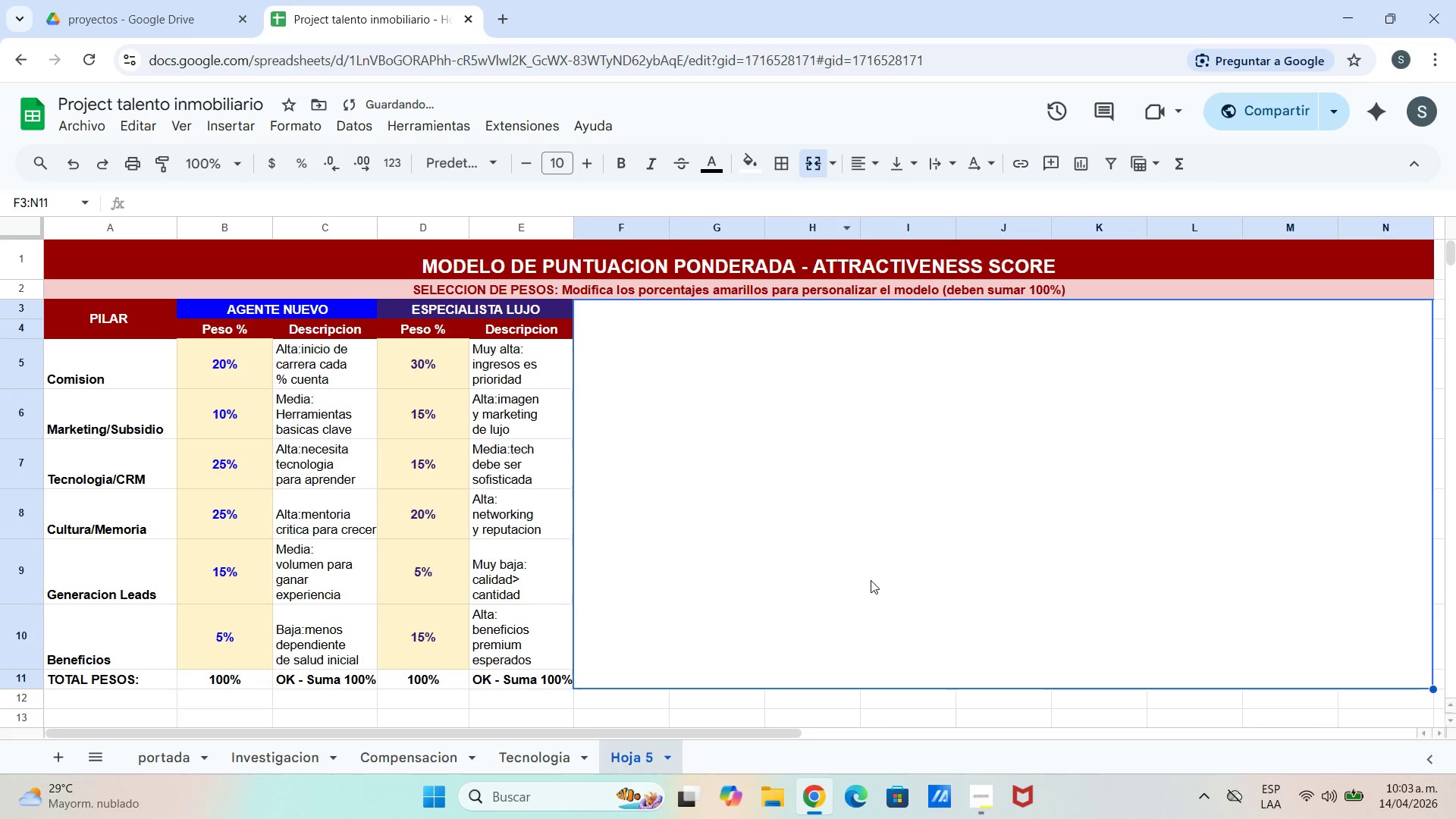 
left_click_drag(start_coordinate=[871, 581], to_coordinate=[866, 582])
 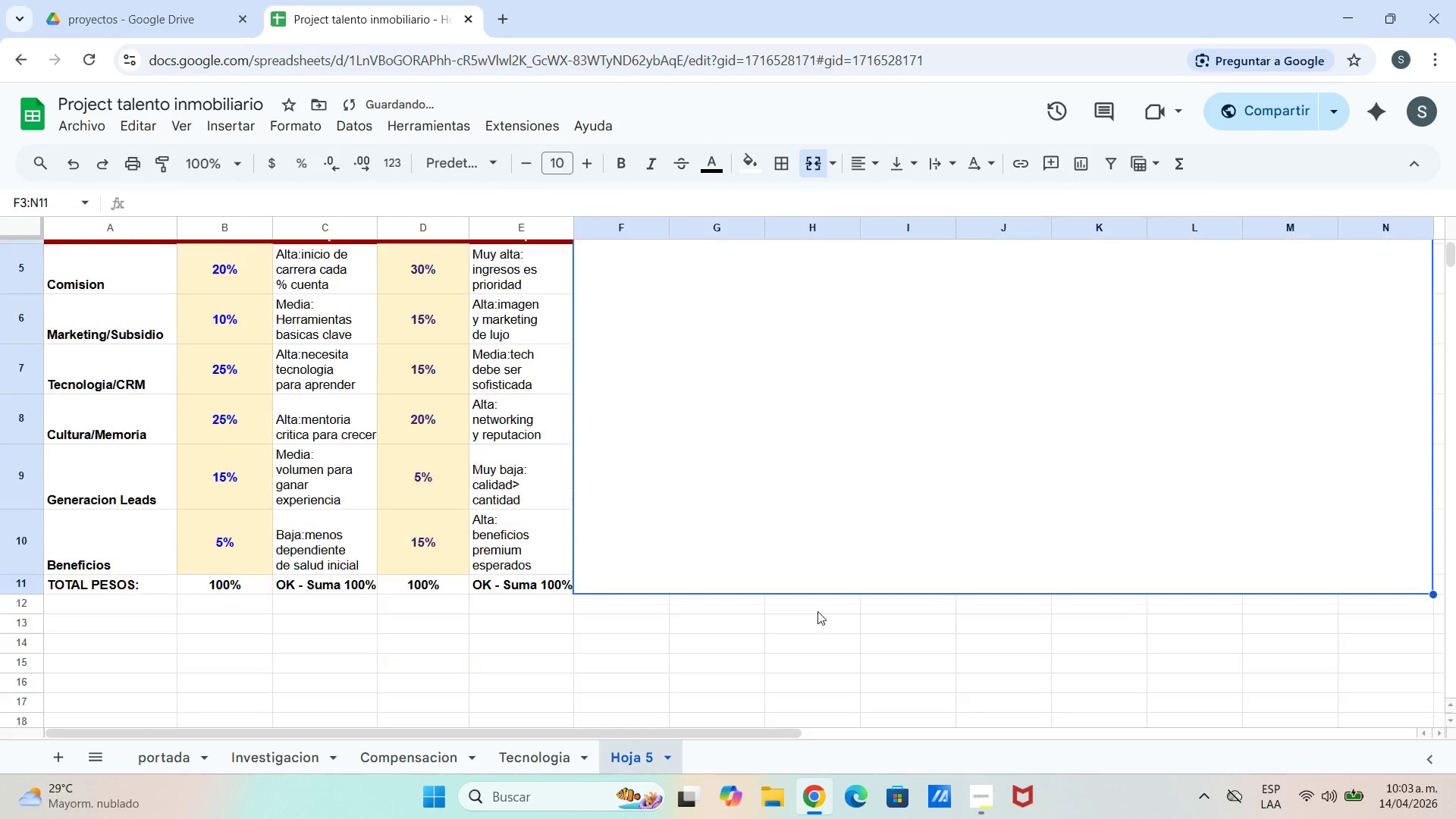 
left_click_drag(start_coordinate=[806, 562], to_coordinate=[805, 567])
 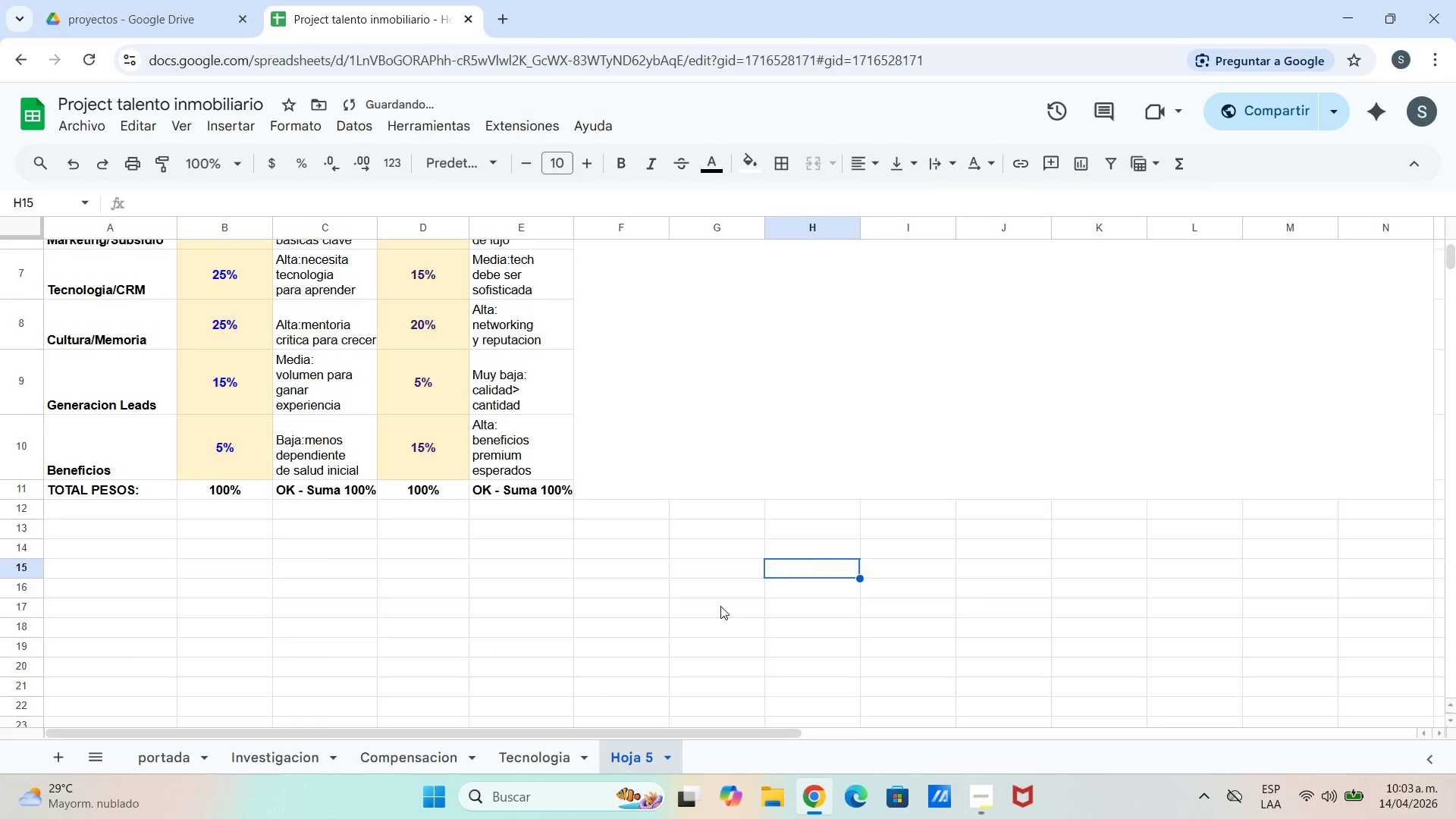 
scroll: coordinate [817, 612], scroll_direction: down, amount: 2.0
 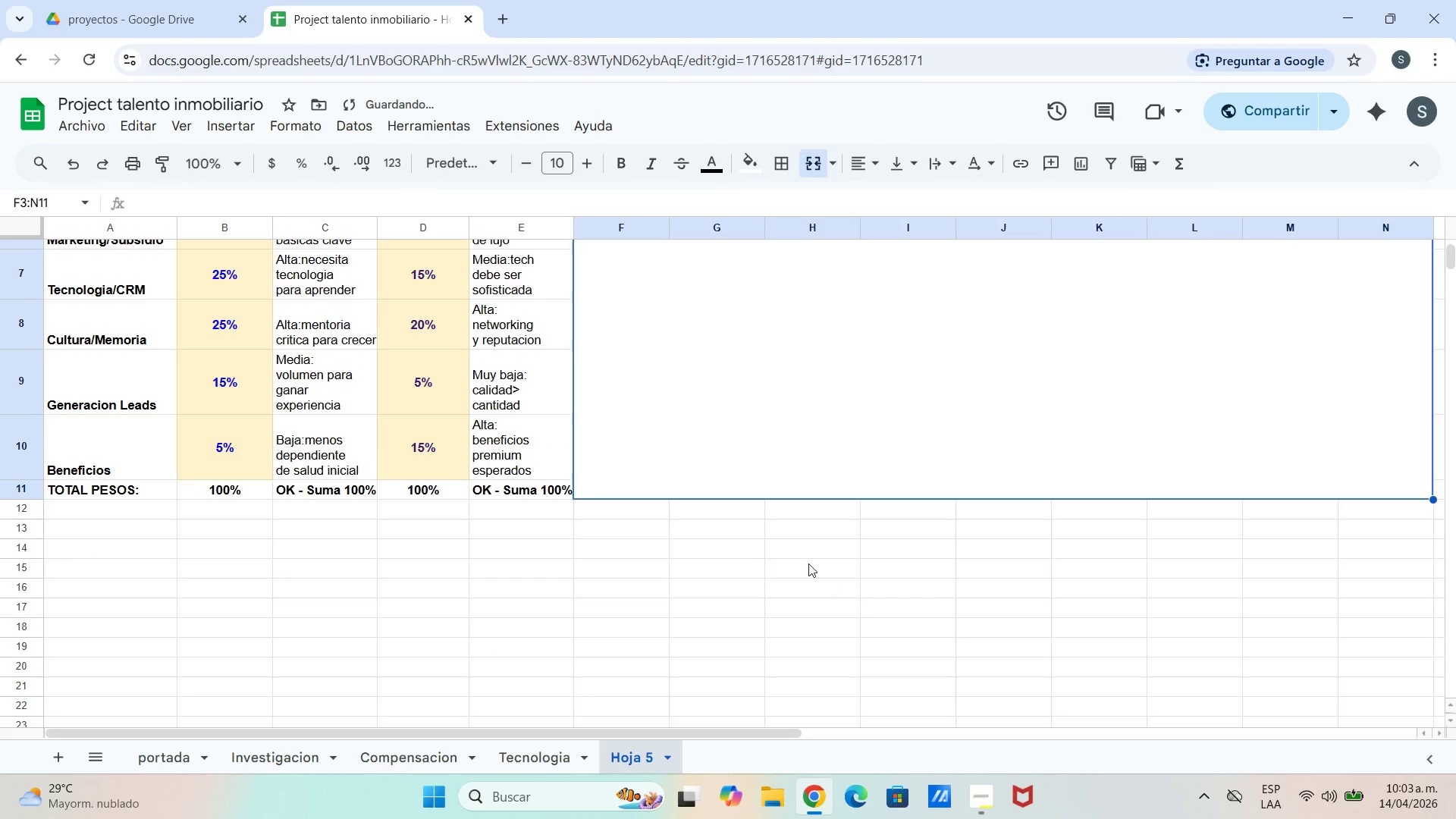 
scroll: coordinate [610, 608], scroll_direction: up, amount: 5.0
 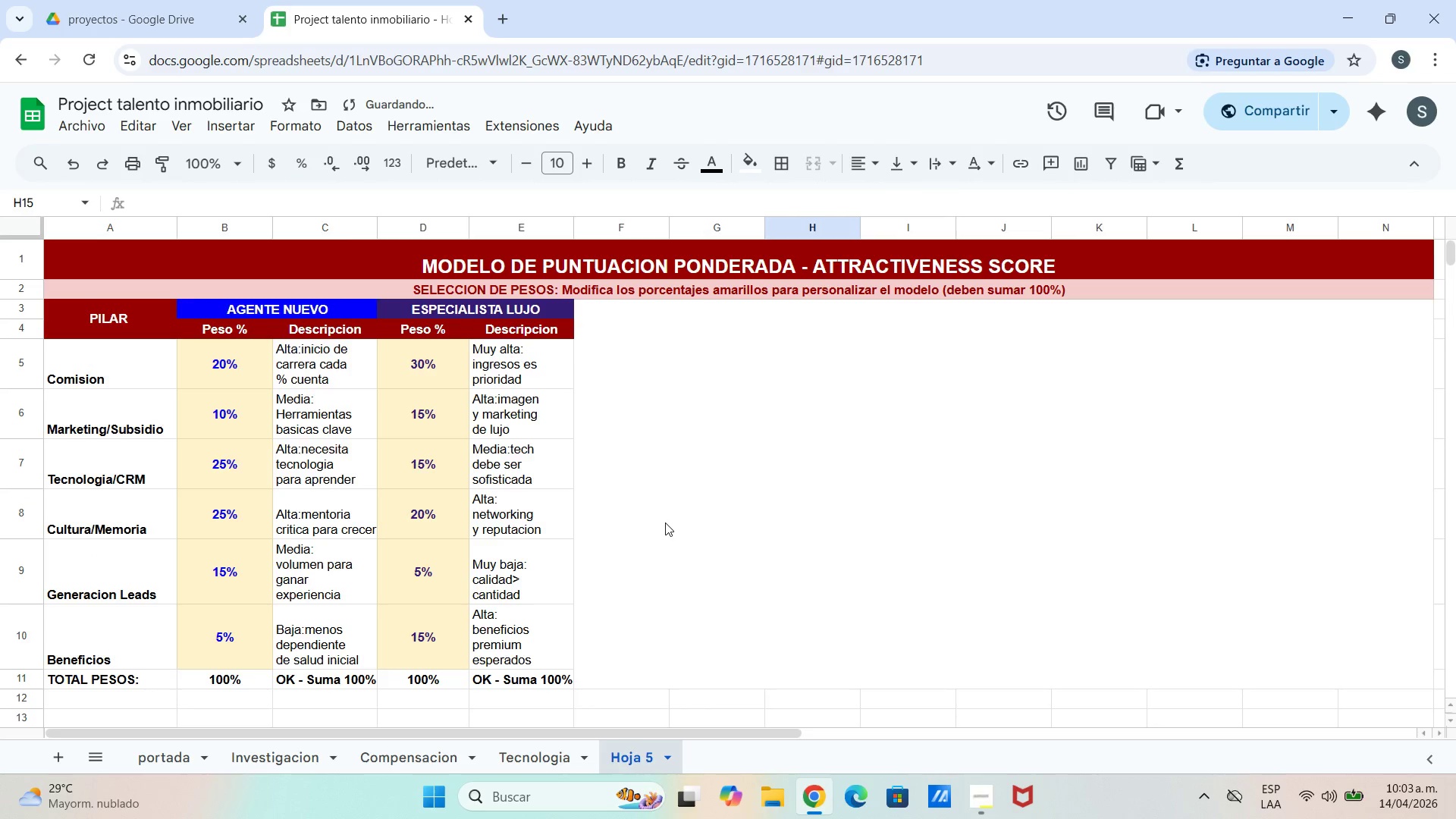 
scroll: coordinate [652, 542], scroll_direction: down, amount: 3.0
 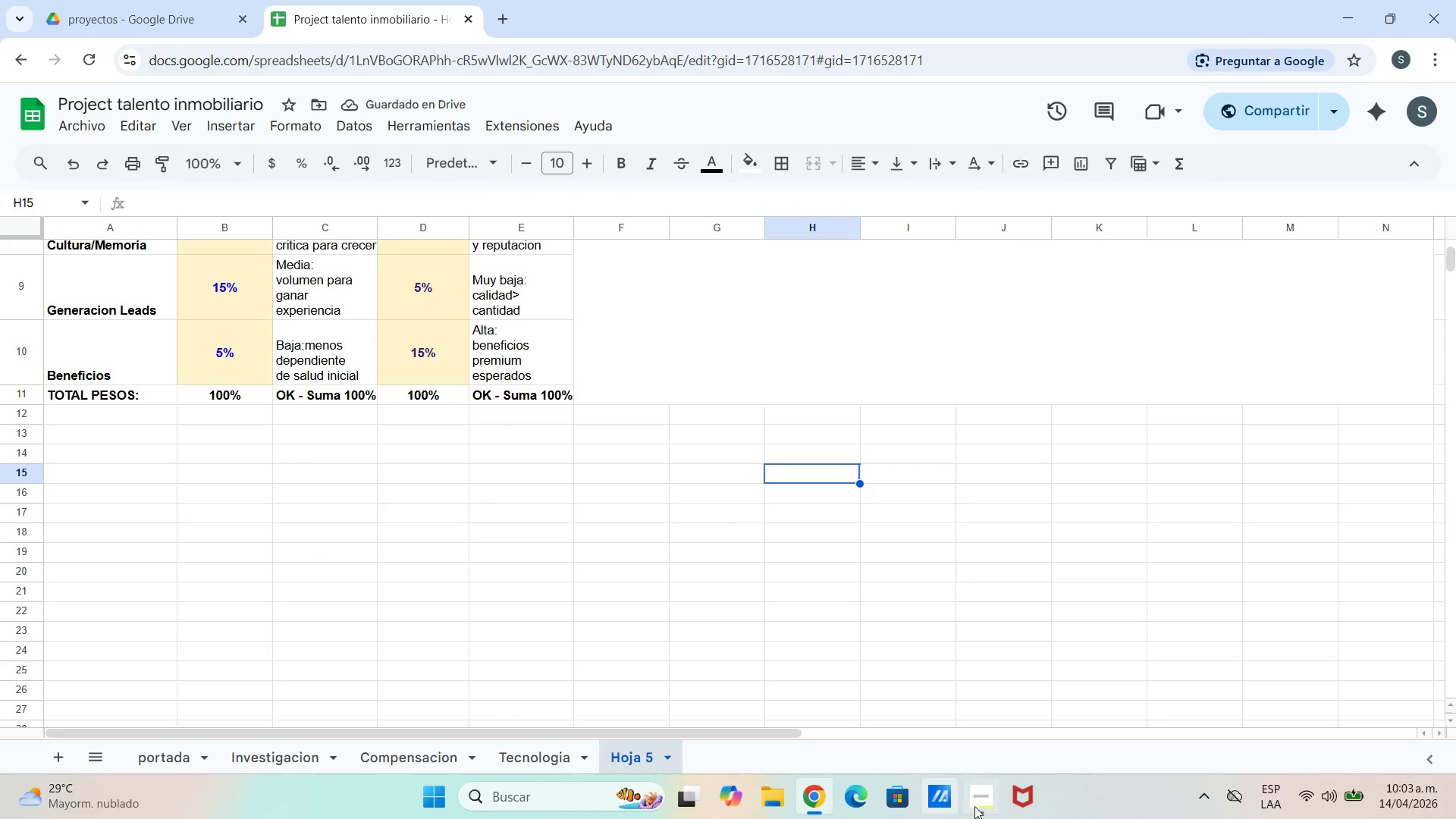 
left_click([975, 808])